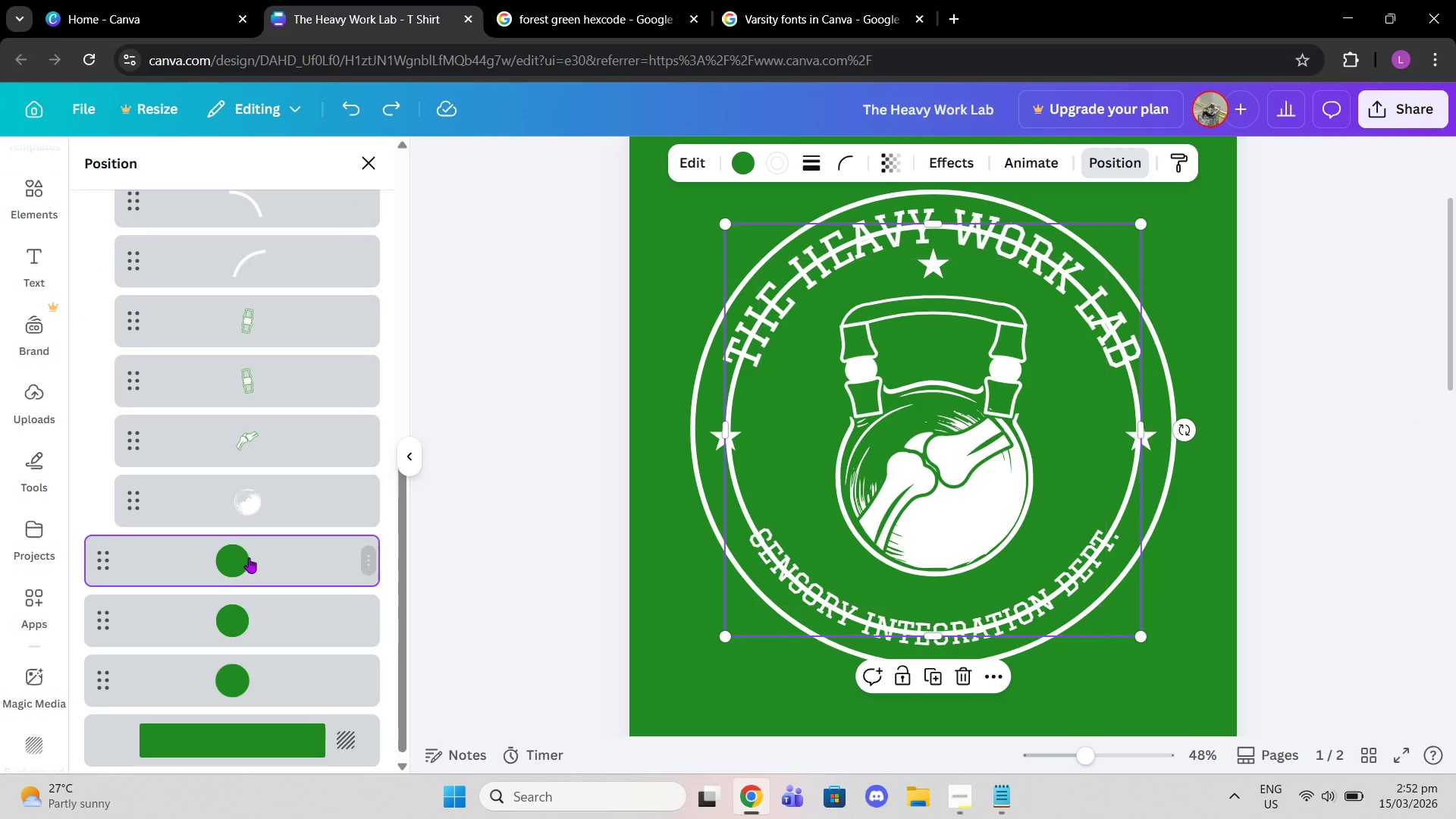 
left_click_drag(start_coordinate=[249, 557], to_coordinate=[252, 688])
 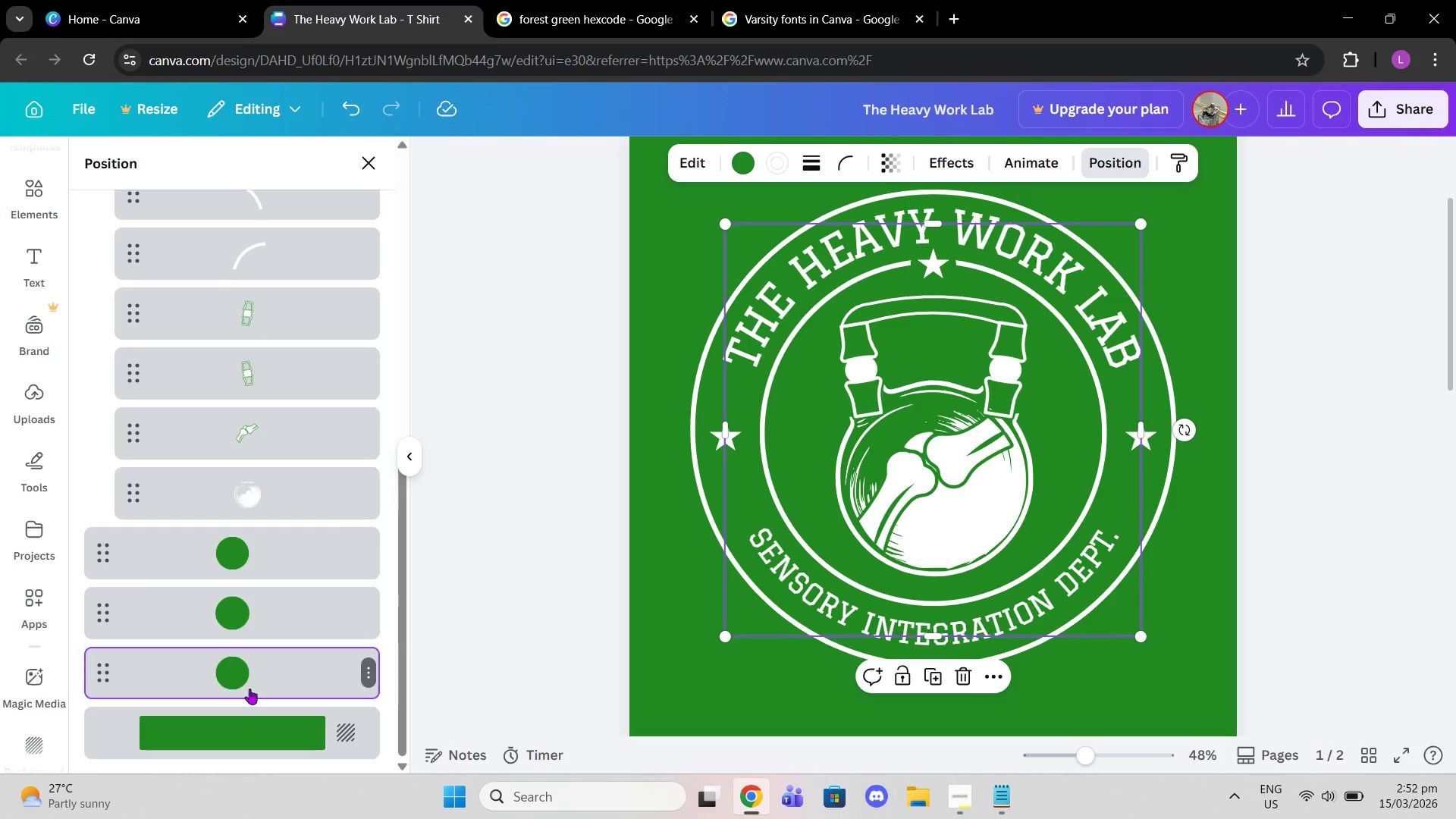 
left_click_drag(start_coordinate=[246, 676], to_coordinate=[250, 604])
 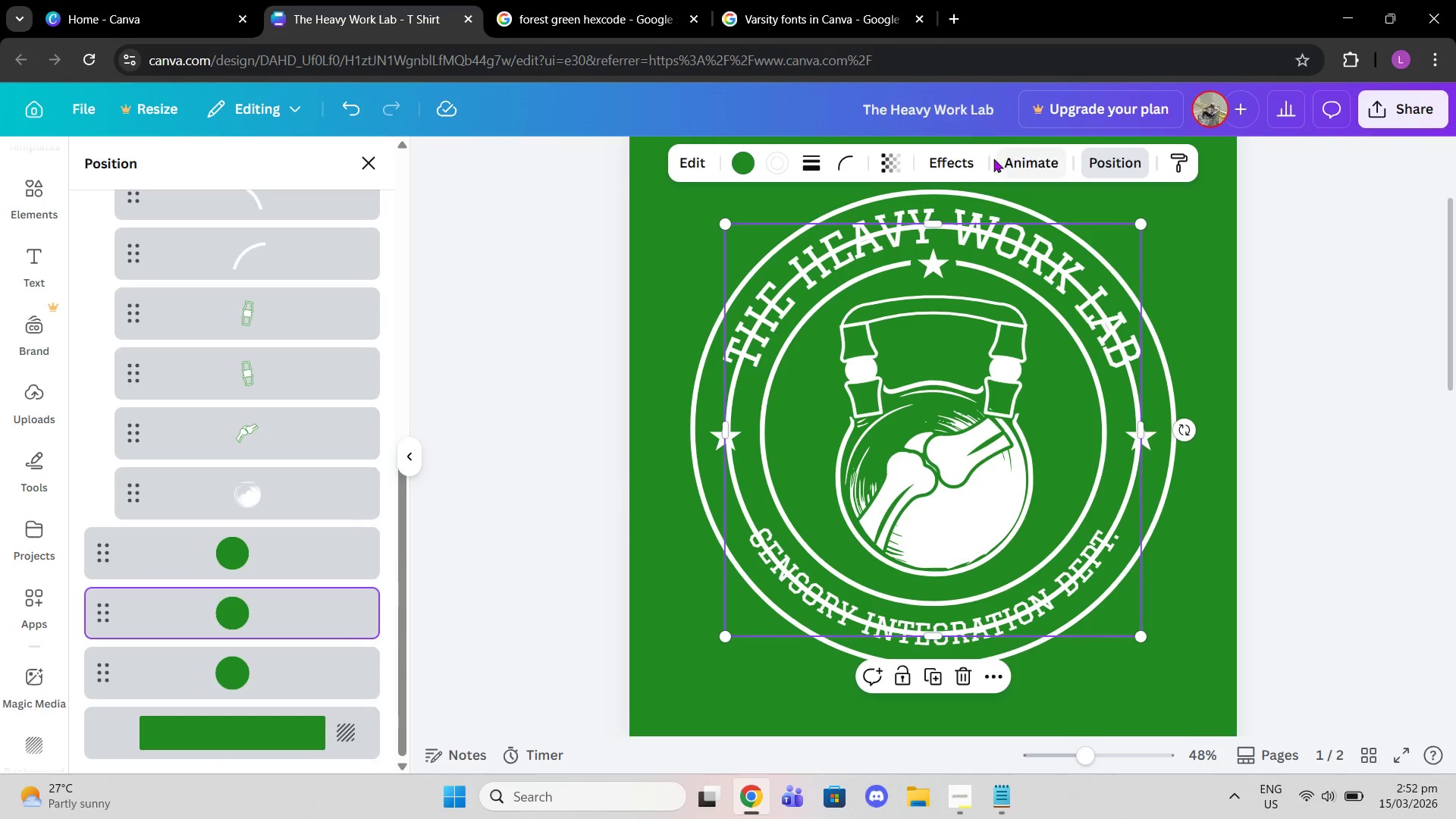 
left_click([945, 222])
 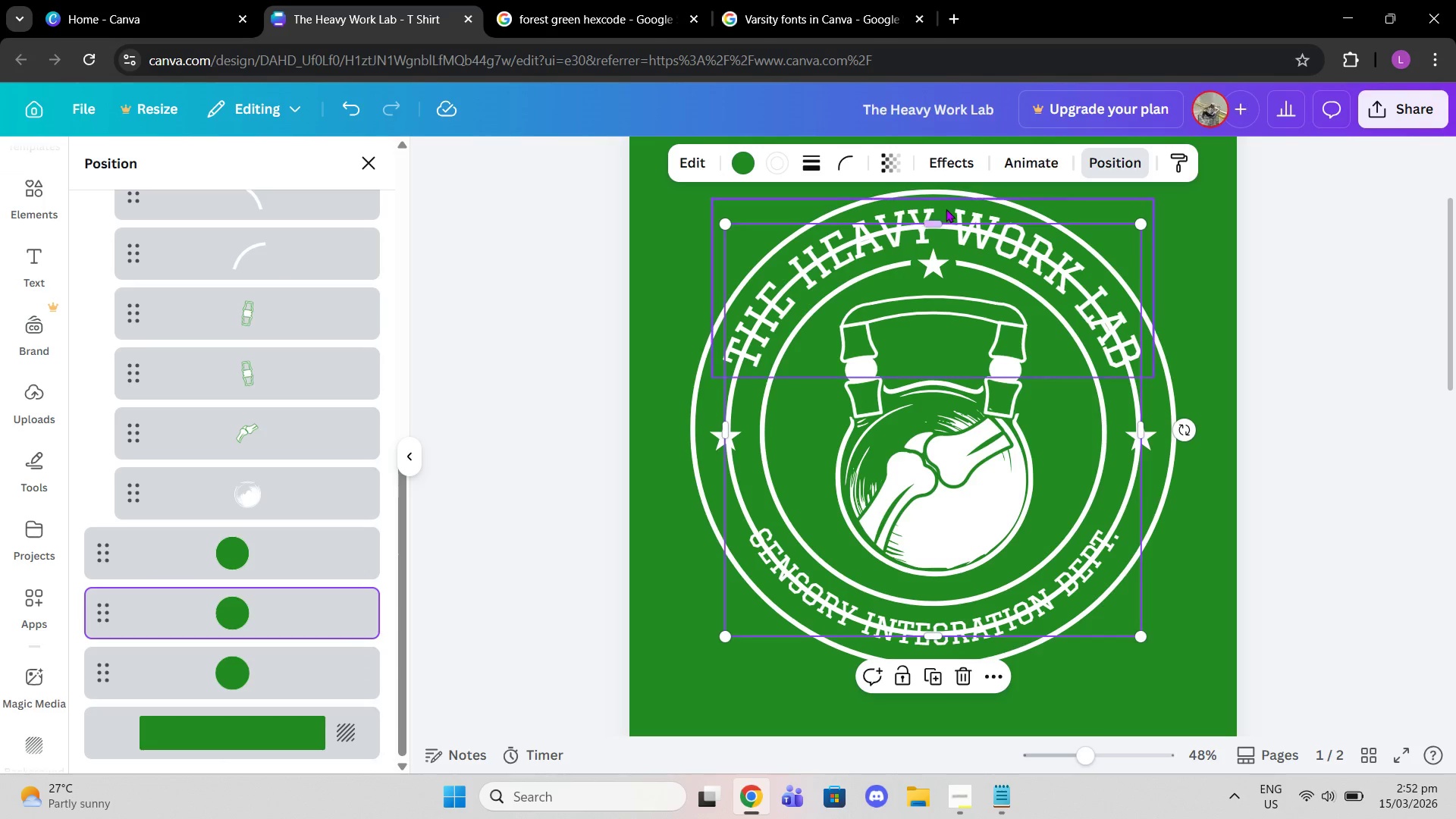 
left_click([946, 209])
 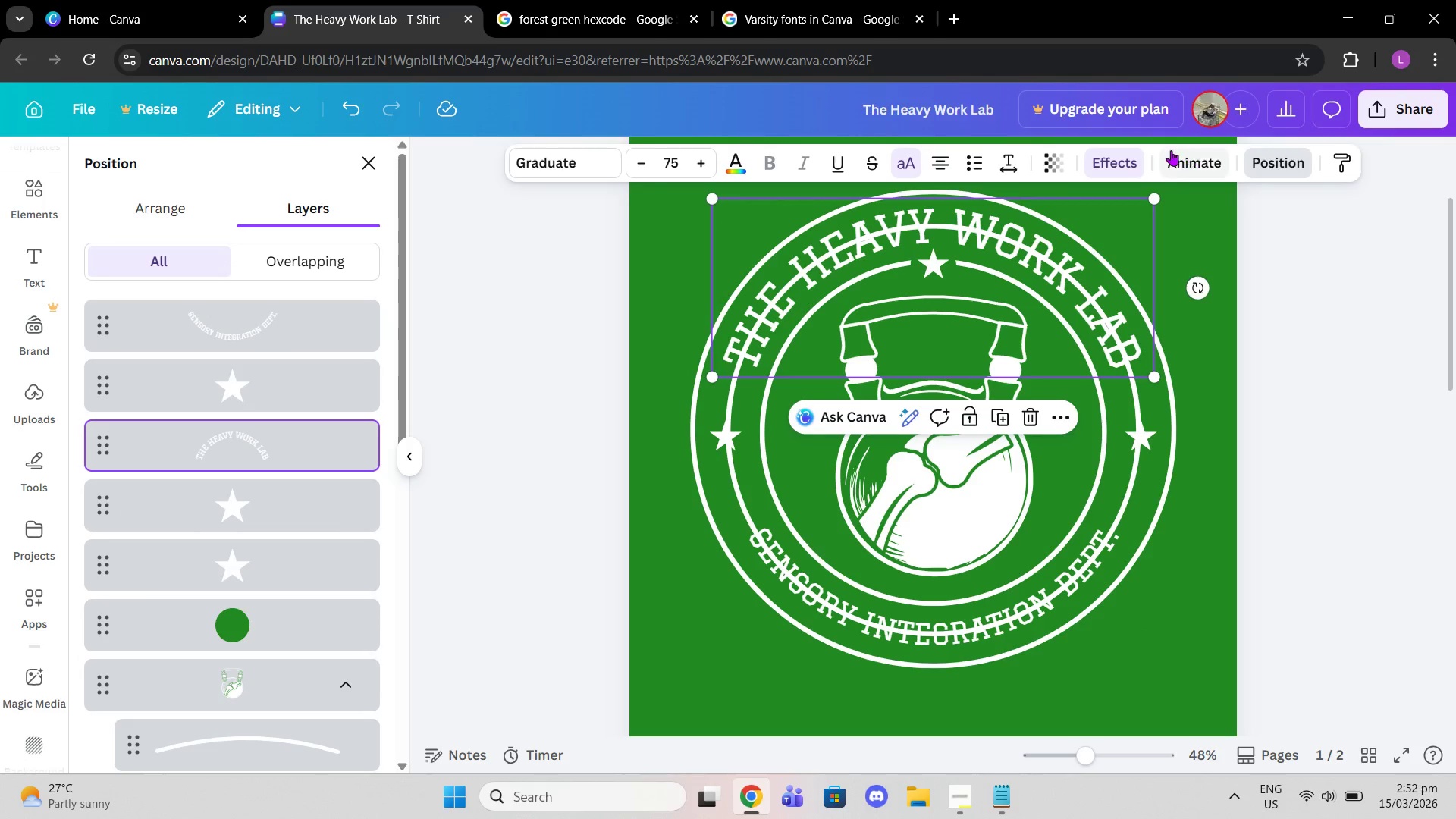 
left_click([1125, 157])
 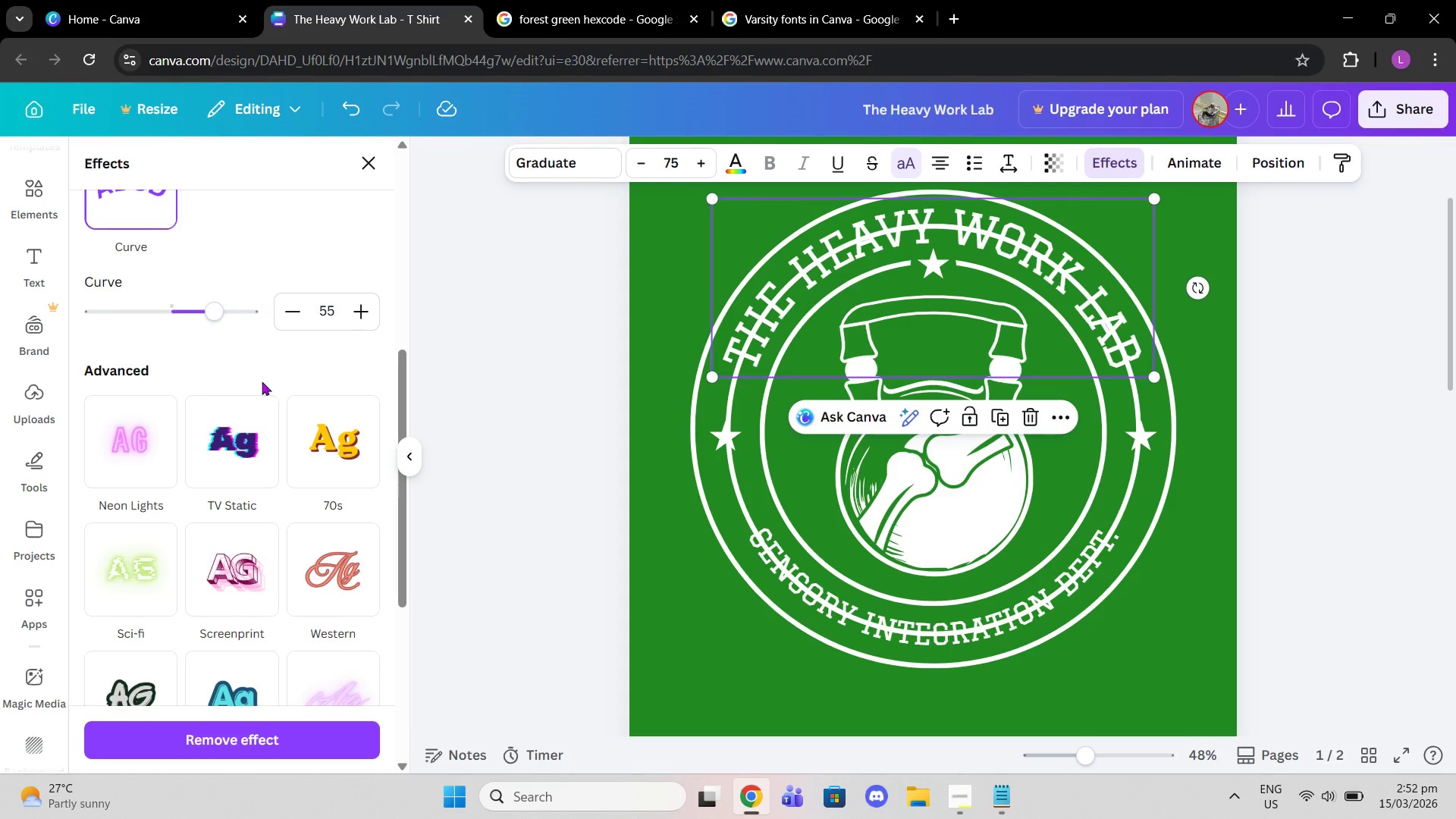 
scroll: coordinate [268, 394], scroll_direction: up, amount: 8.0
 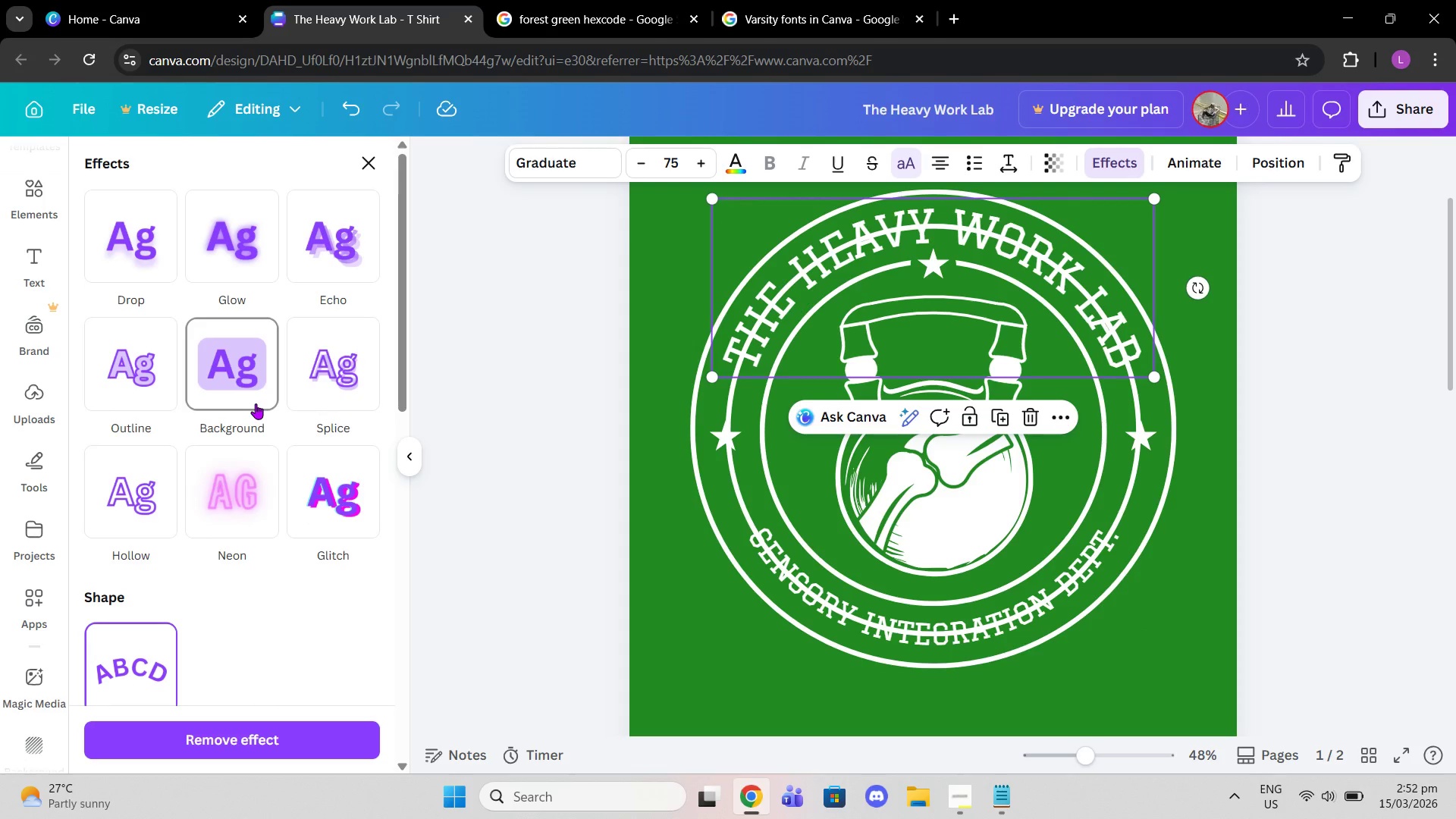 
left_click([256, 403])
 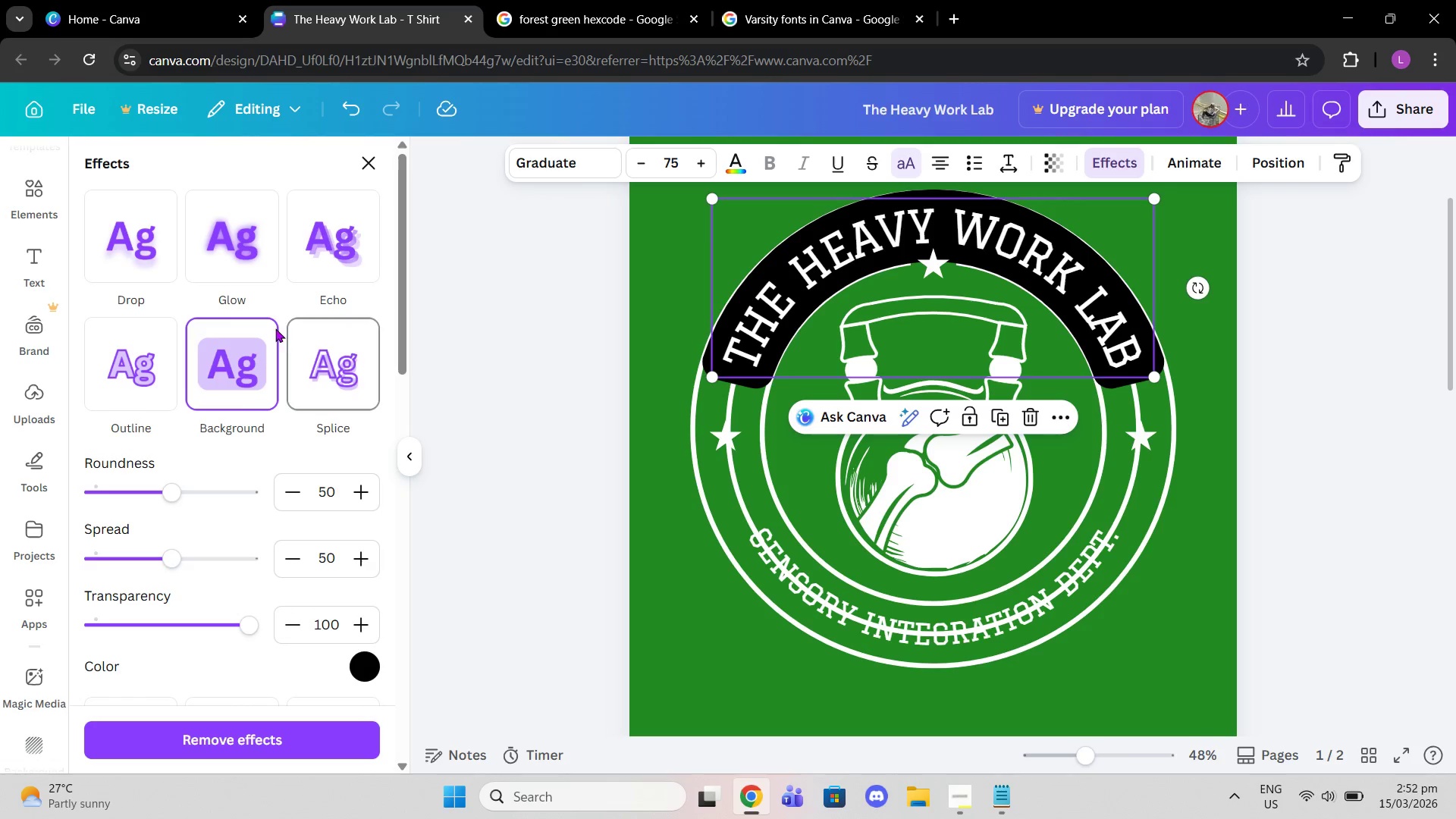 
left_click([156, 369])
 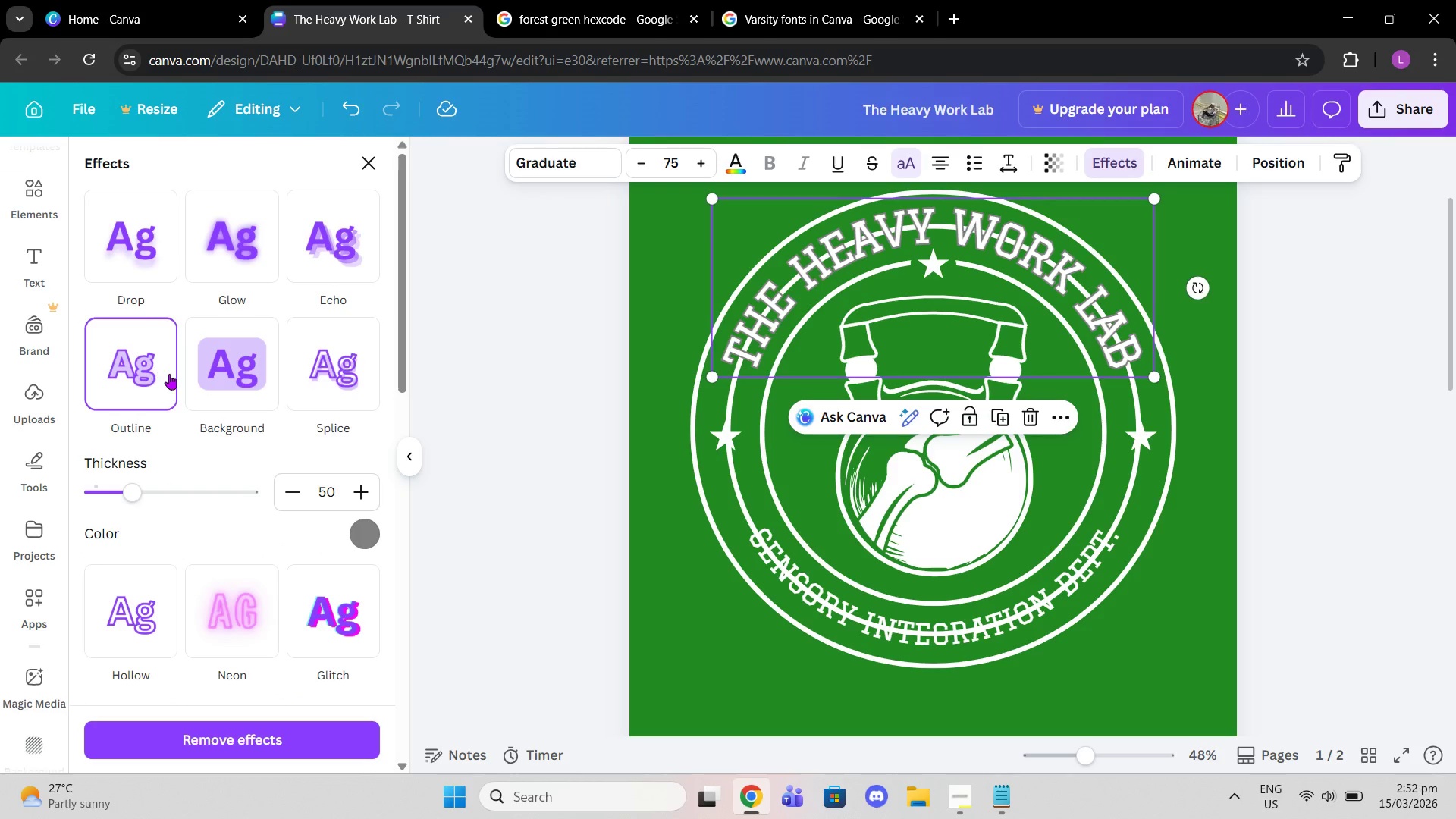 
scroll: coordinate [265, 441], scroll_direction: down, amount: 3.0
 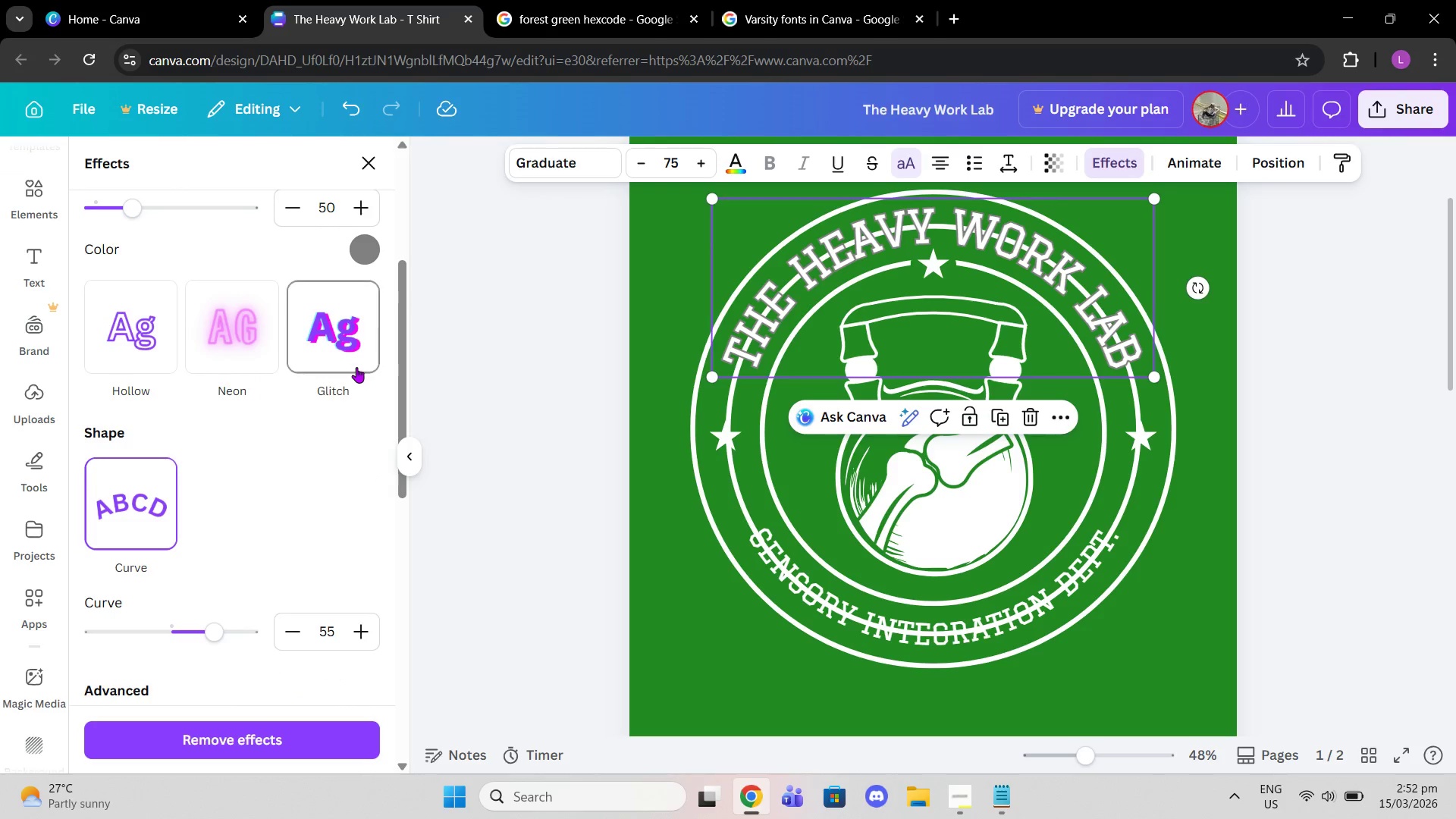 
scroll: coordinate [356, 364], scroll_direction: up, amount: 2.0
 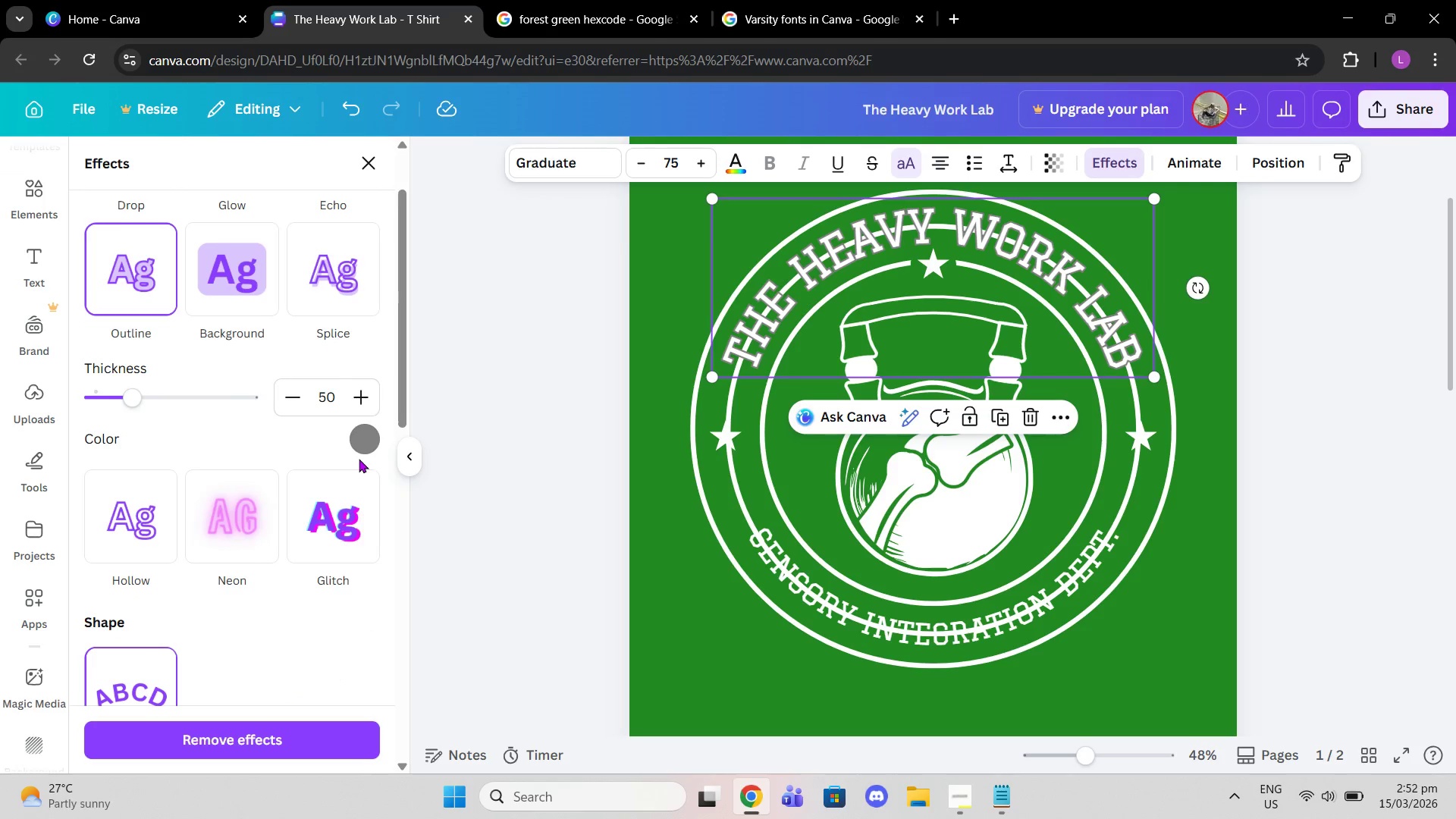 
left_click([359, 444])
 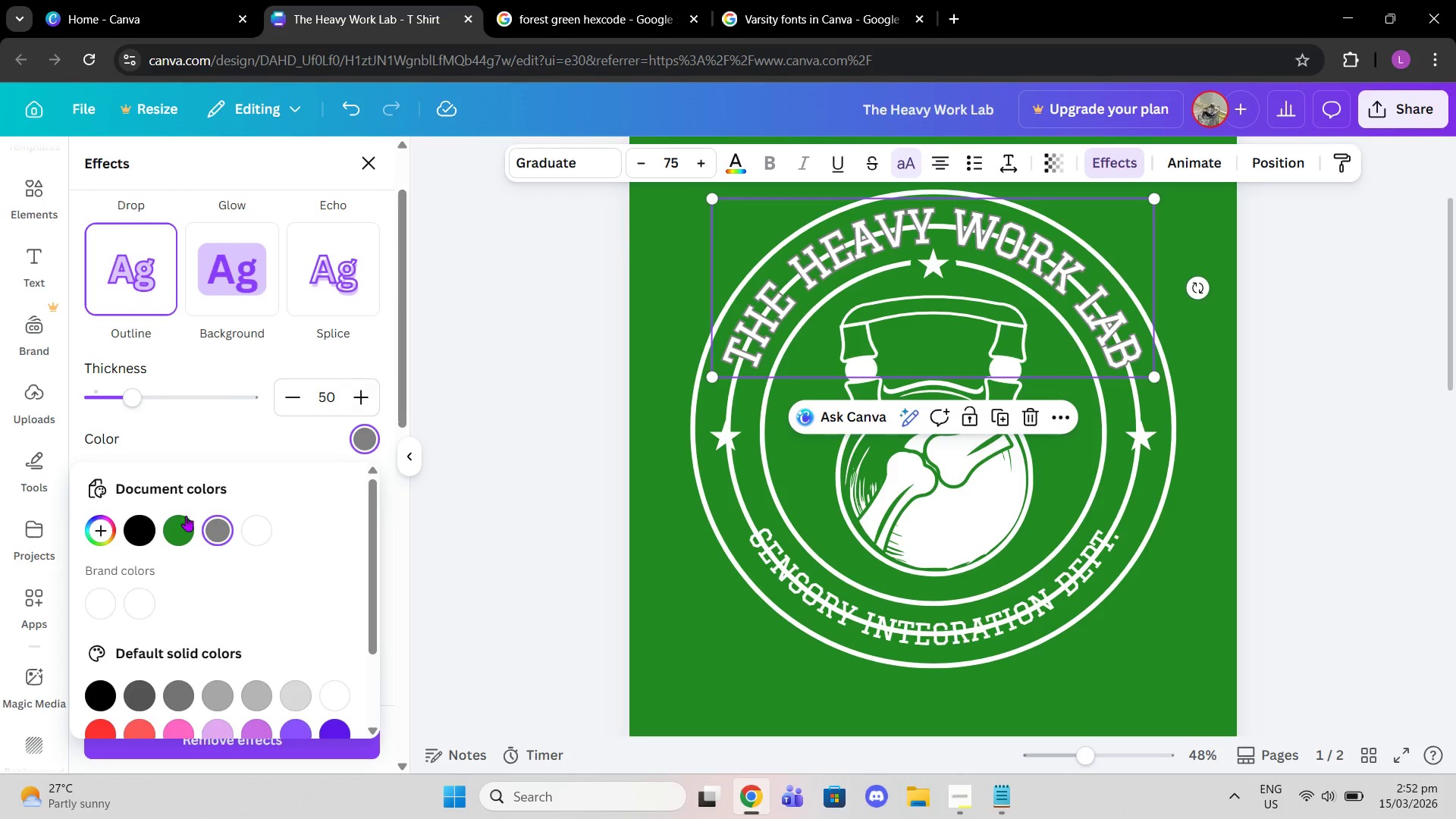 
left_click([176, 529])
 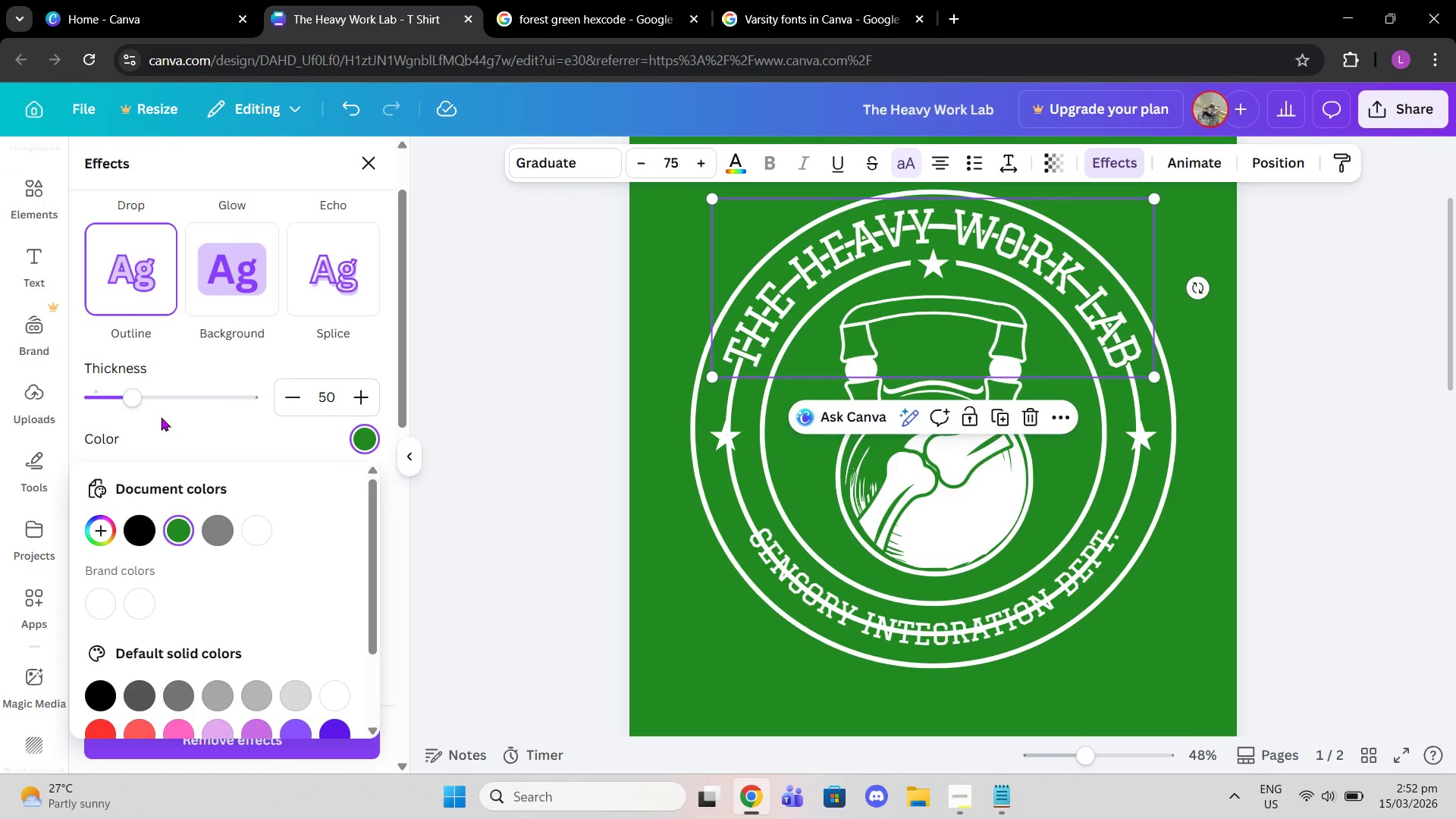 
left_click_drag(start_coordinate=[142, 404], to_coordinate=[541, 375])
 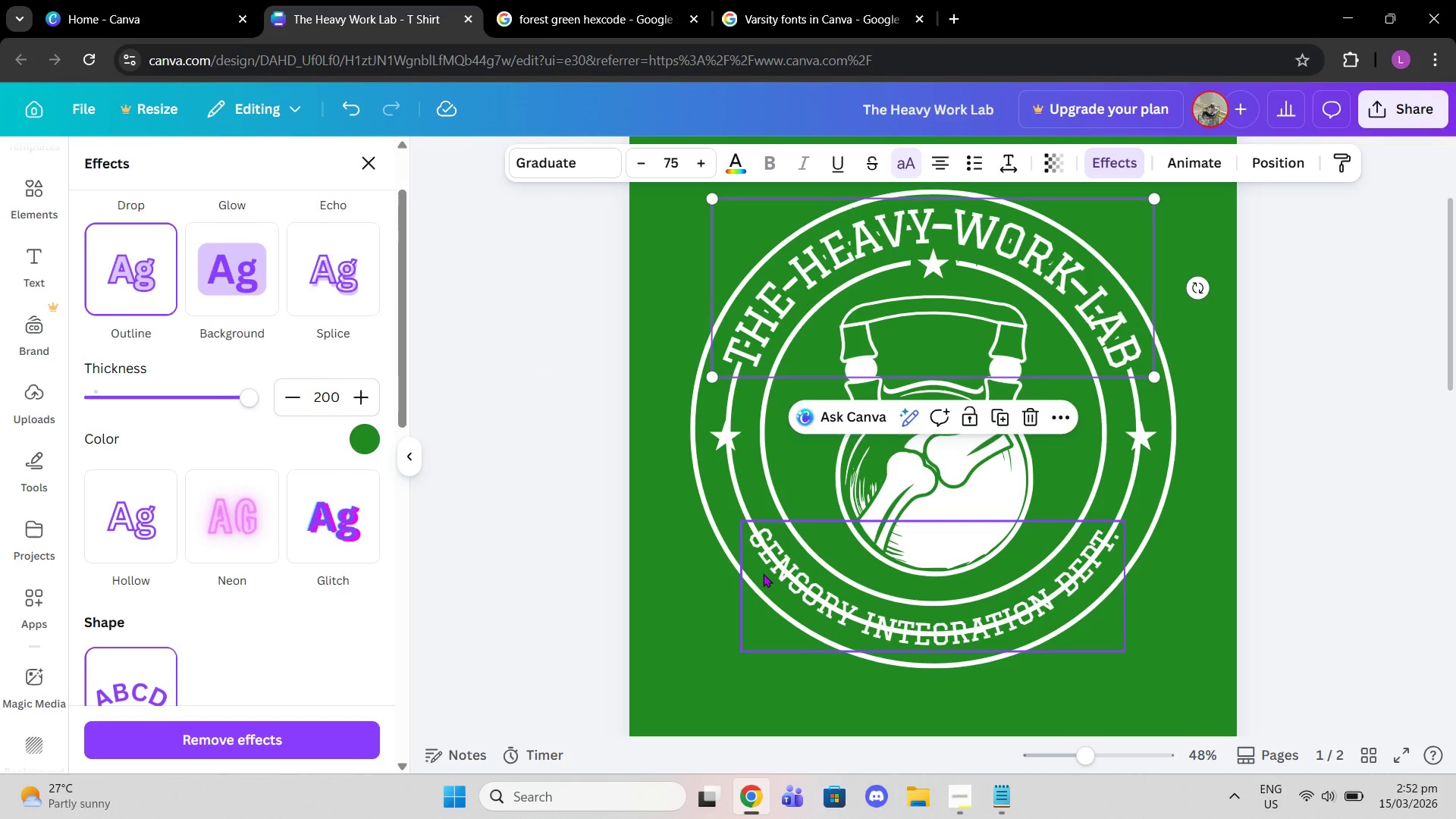 
left_click([770, 570])
 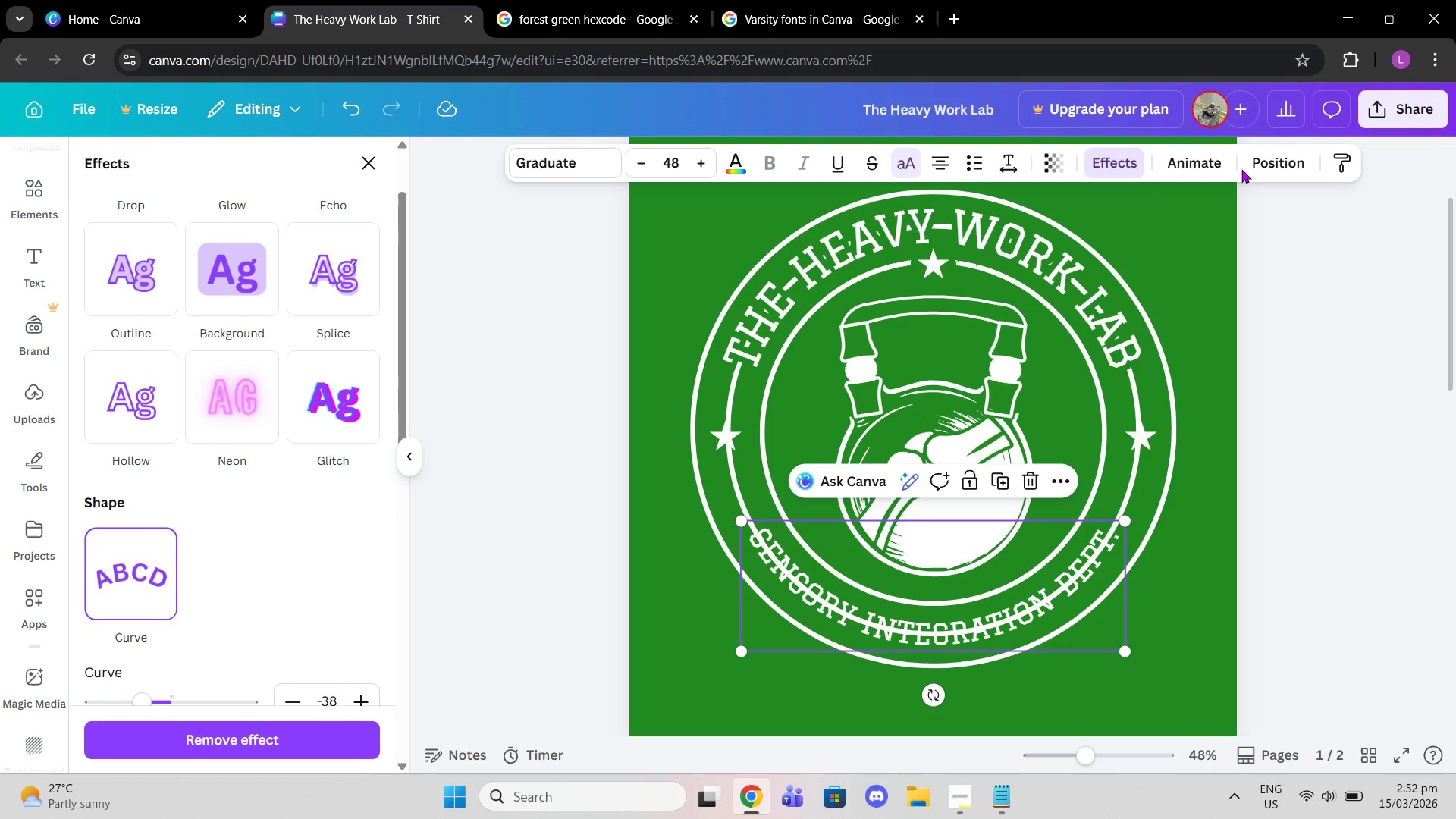 
left_click([1257, 166])
 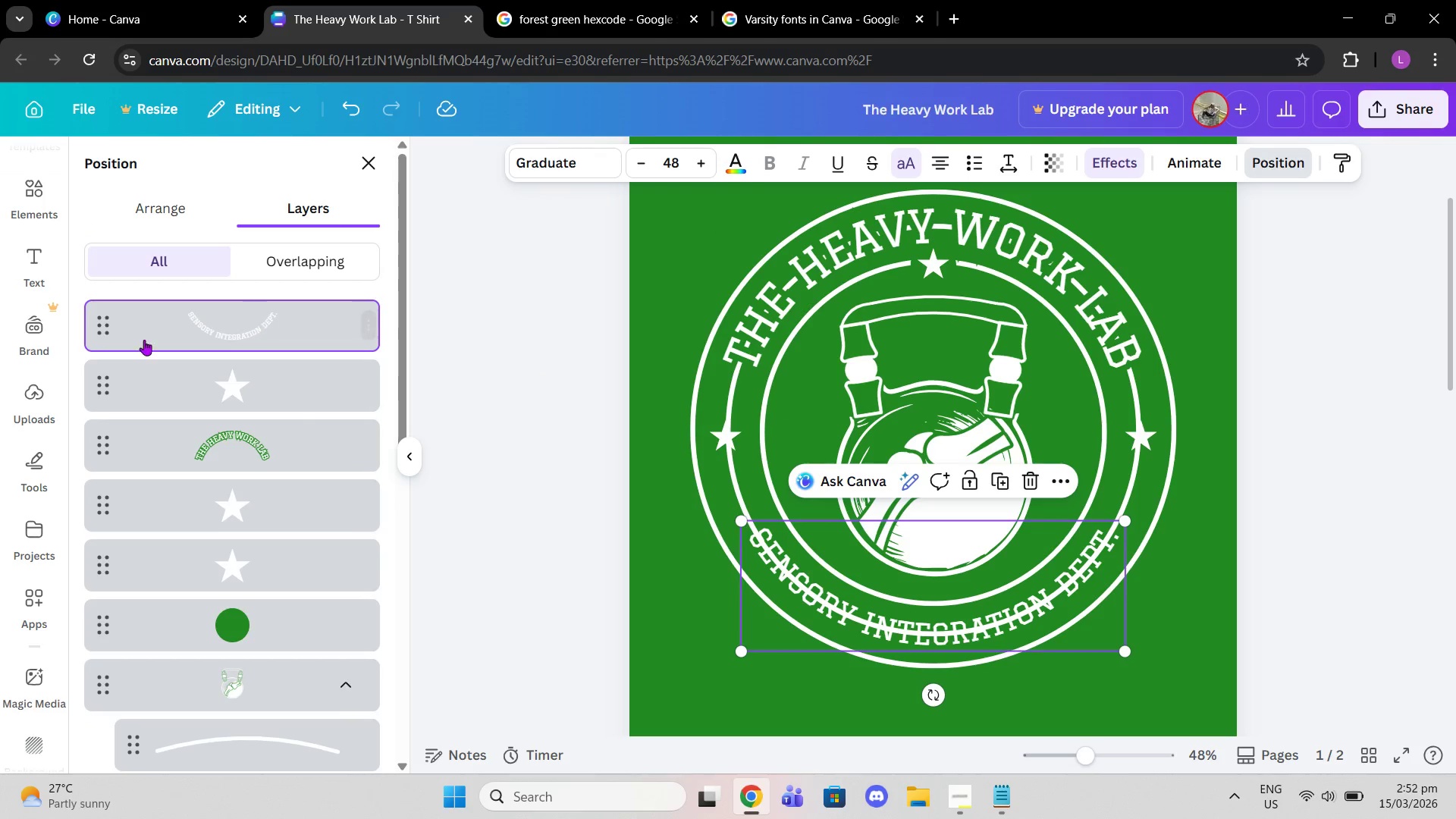 
left_click([202, 331])
 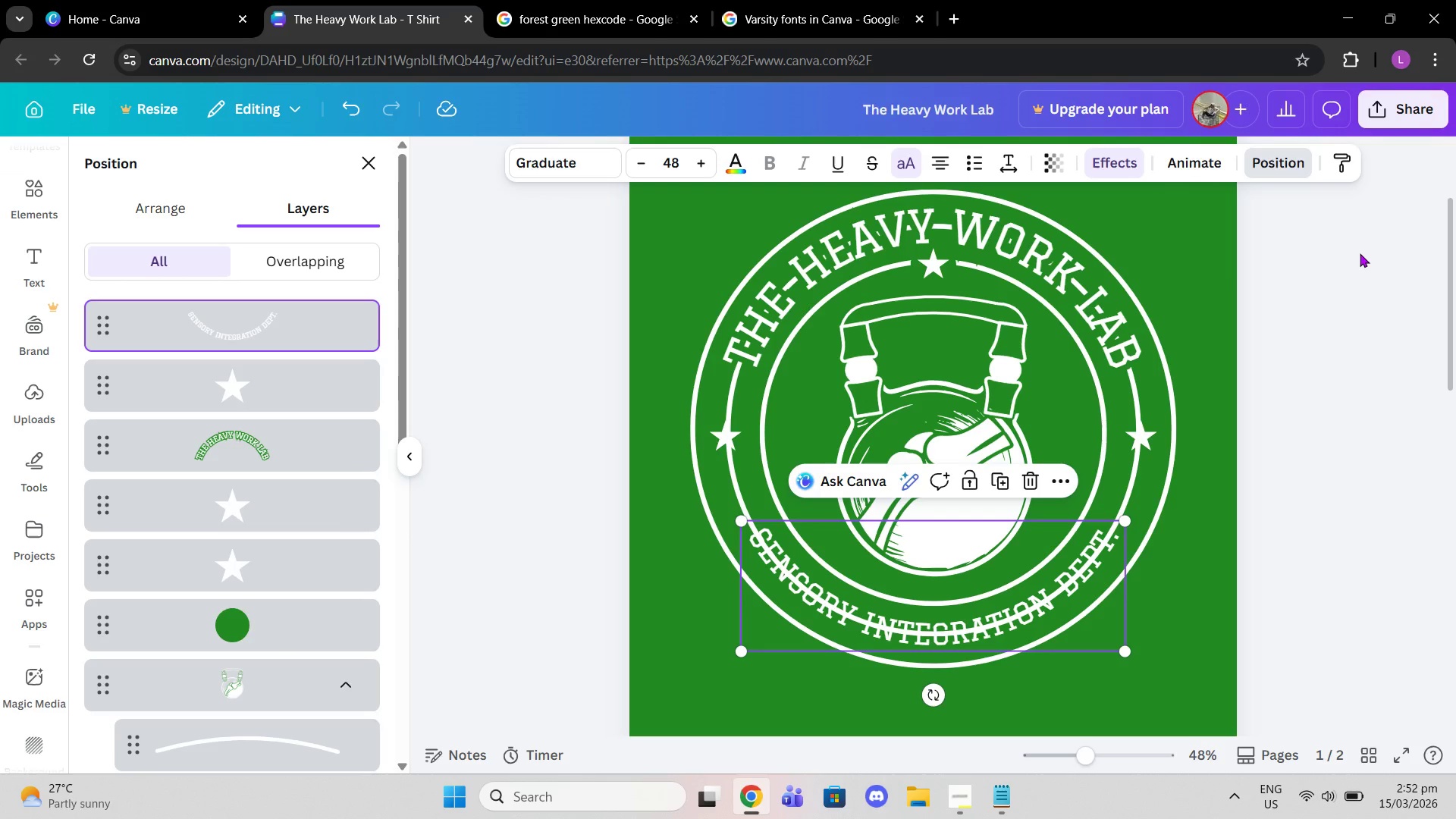 
wait(7.2)
 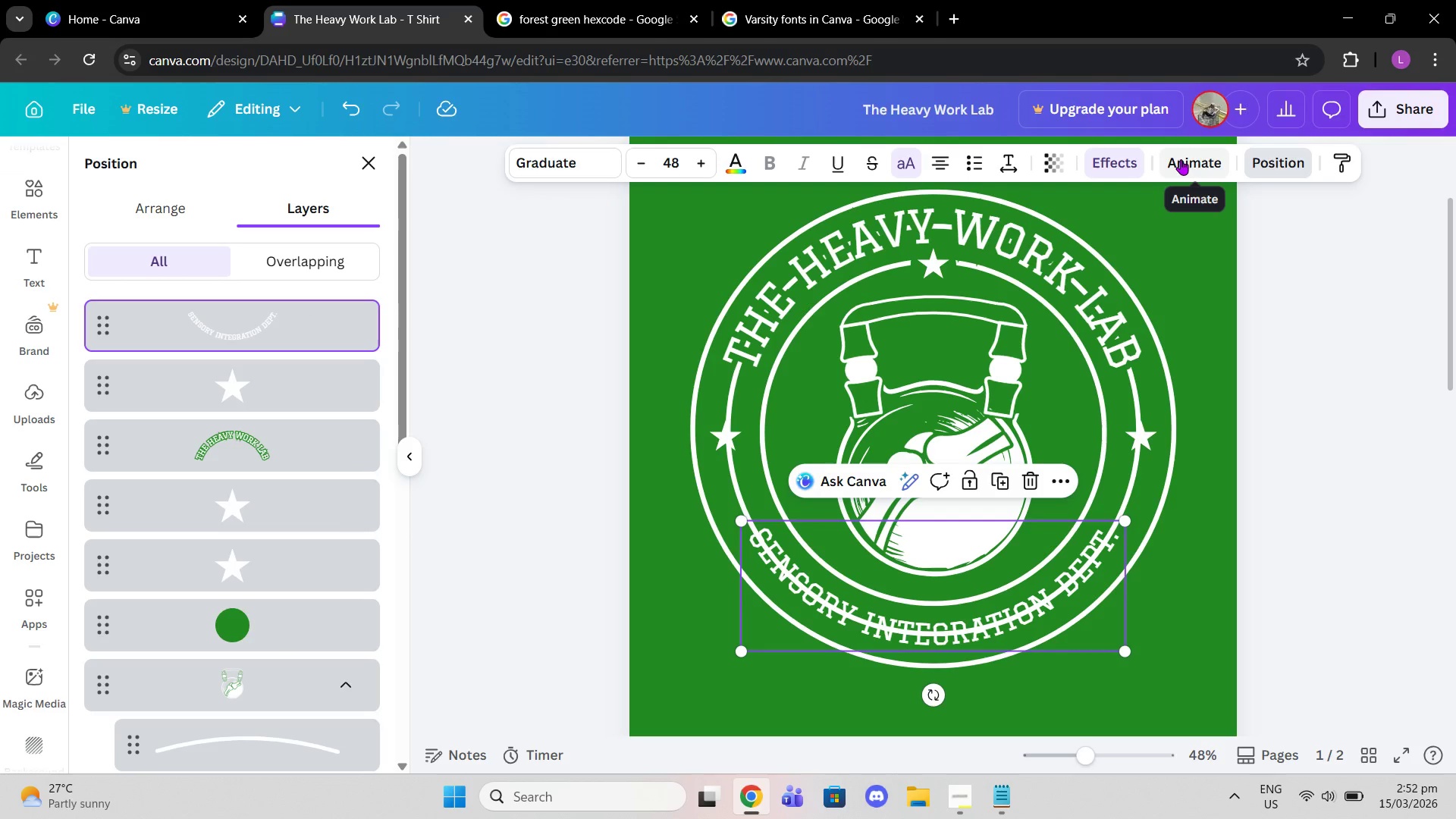 
left_click([721, 382])
 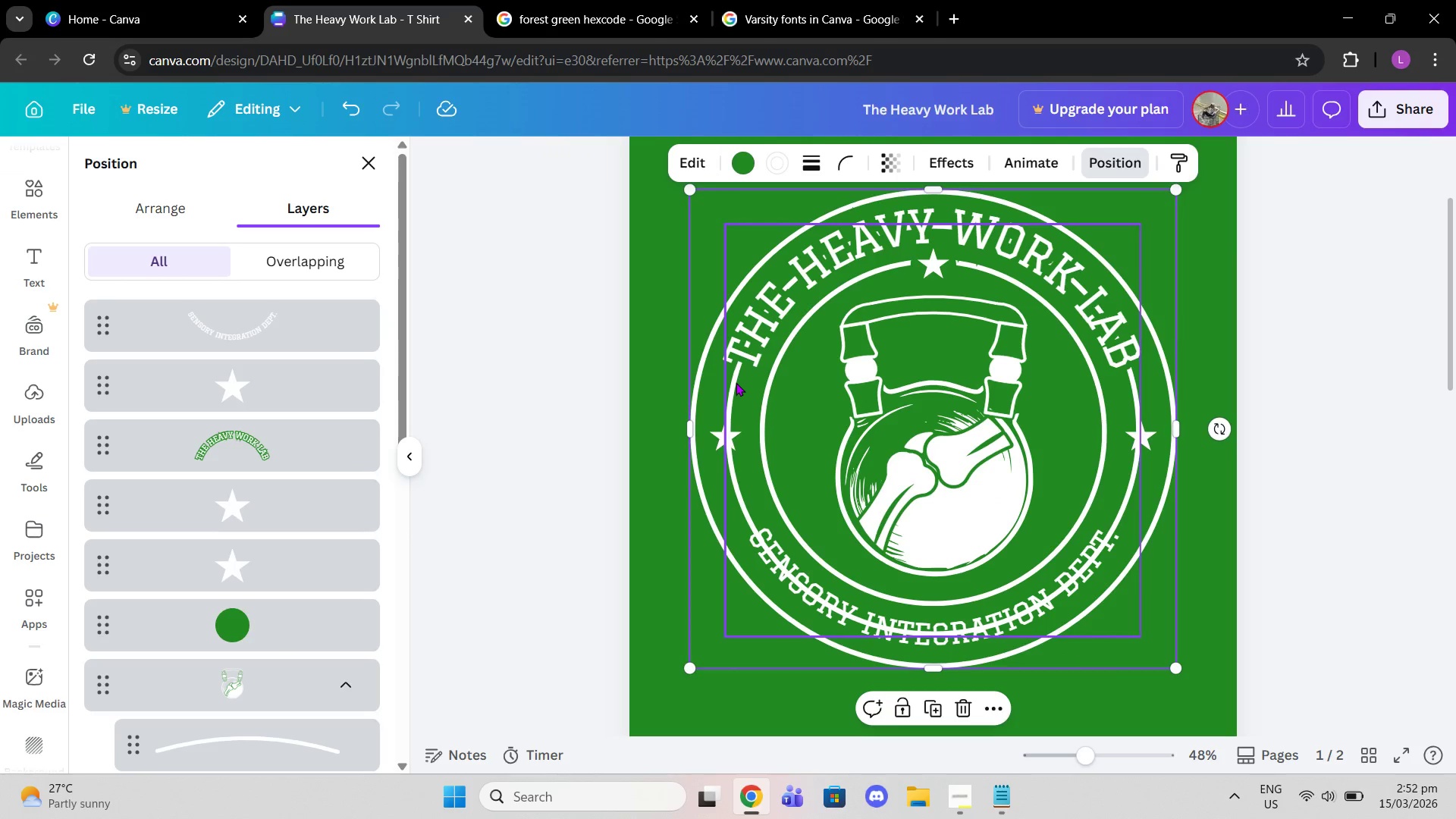 
left_click([736, 382])
 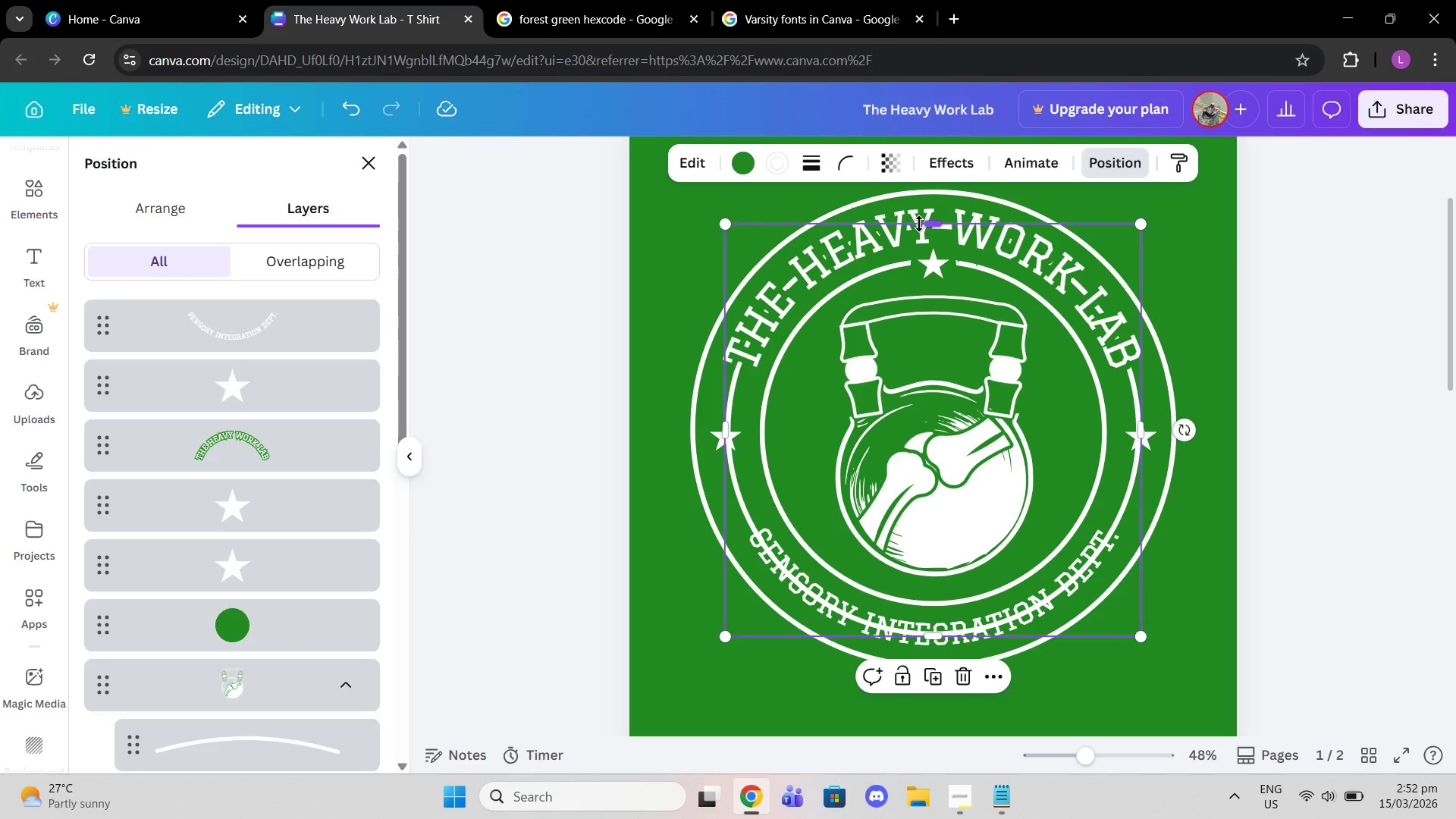 
left_click_drag(start_coordinate=[926, 224], to_coordinate=[962, 221])
 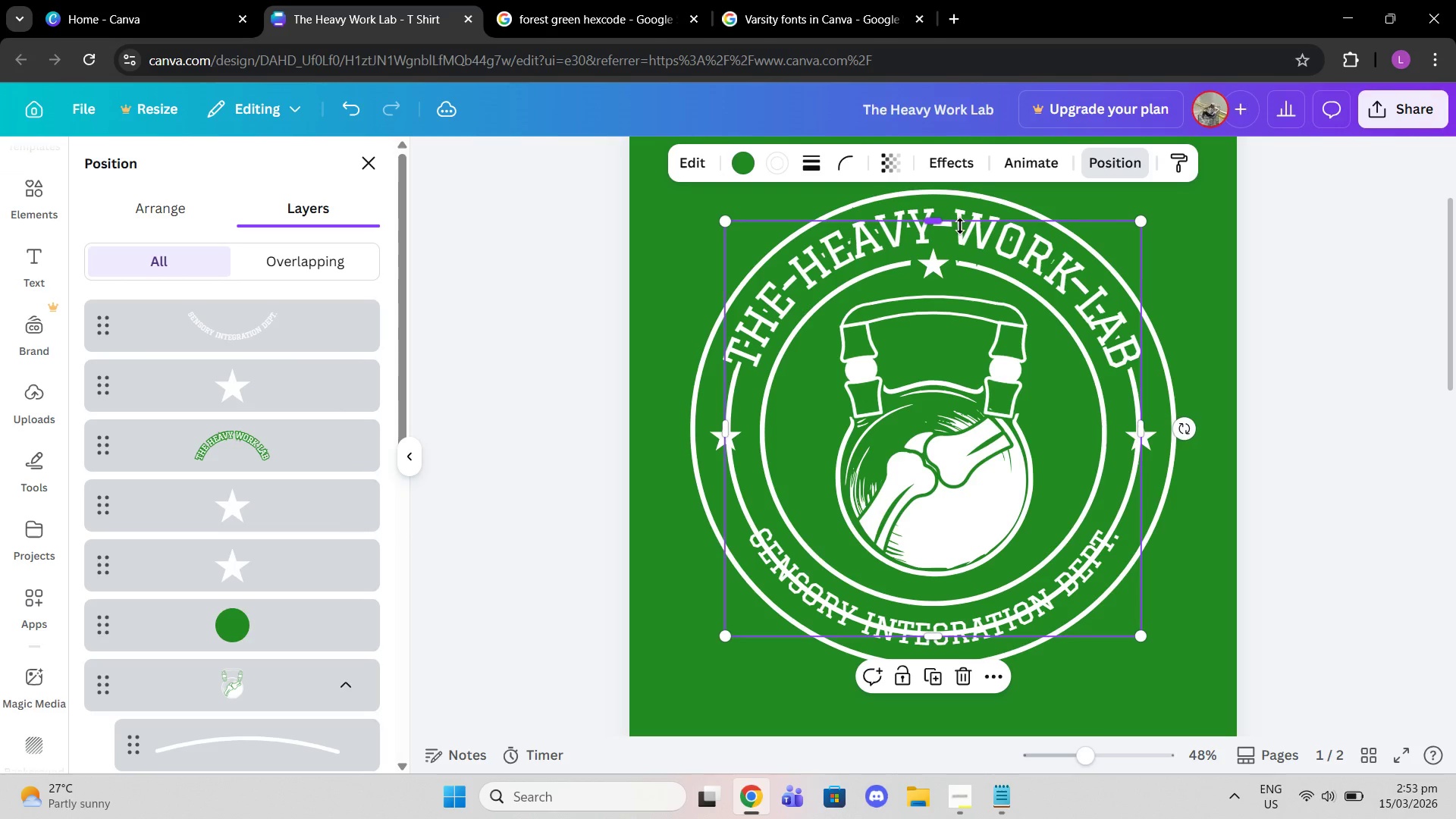 
key(Control+Z)
 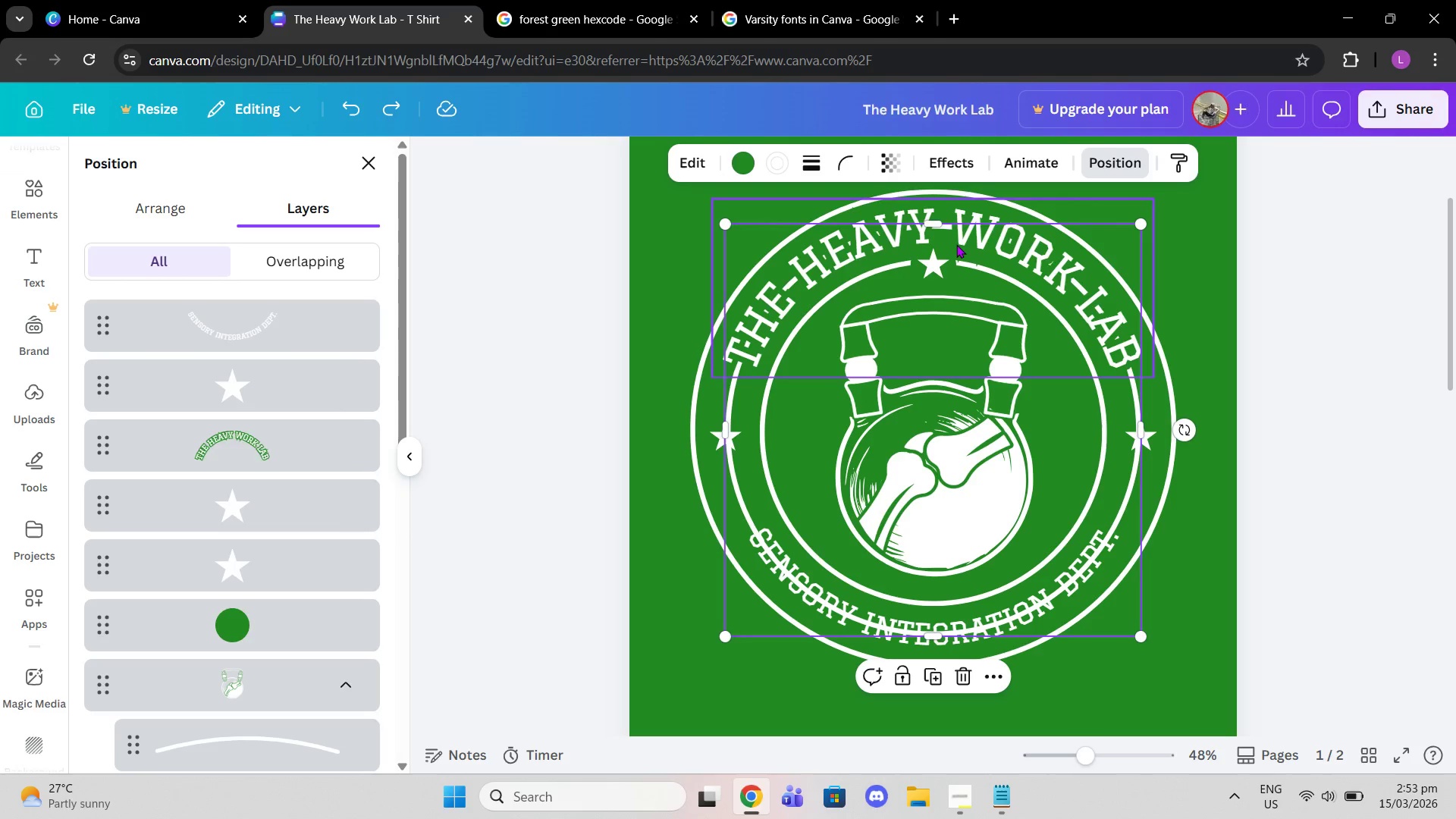 
key(Control+Z)
 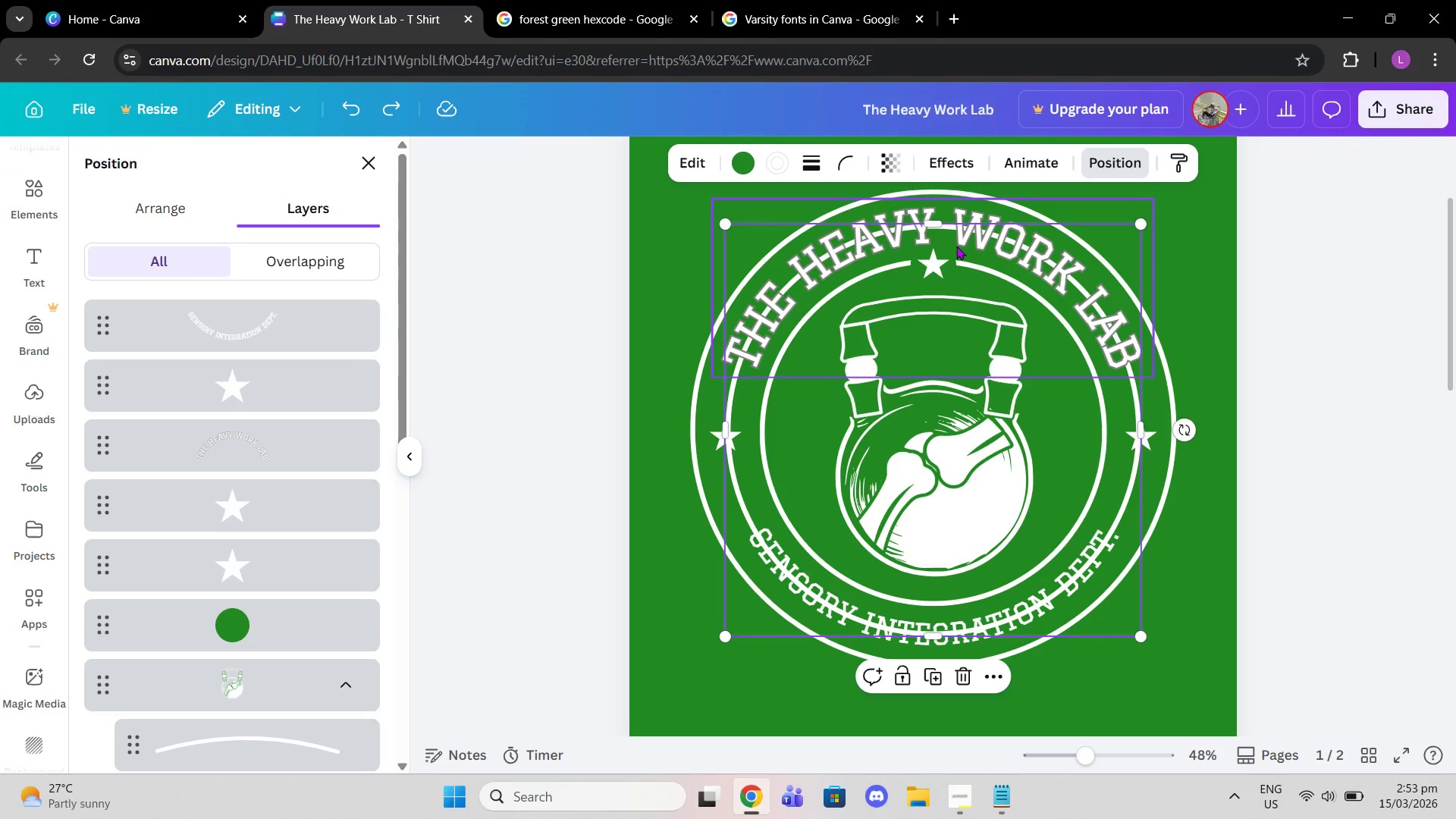 
key(Control+Z)
 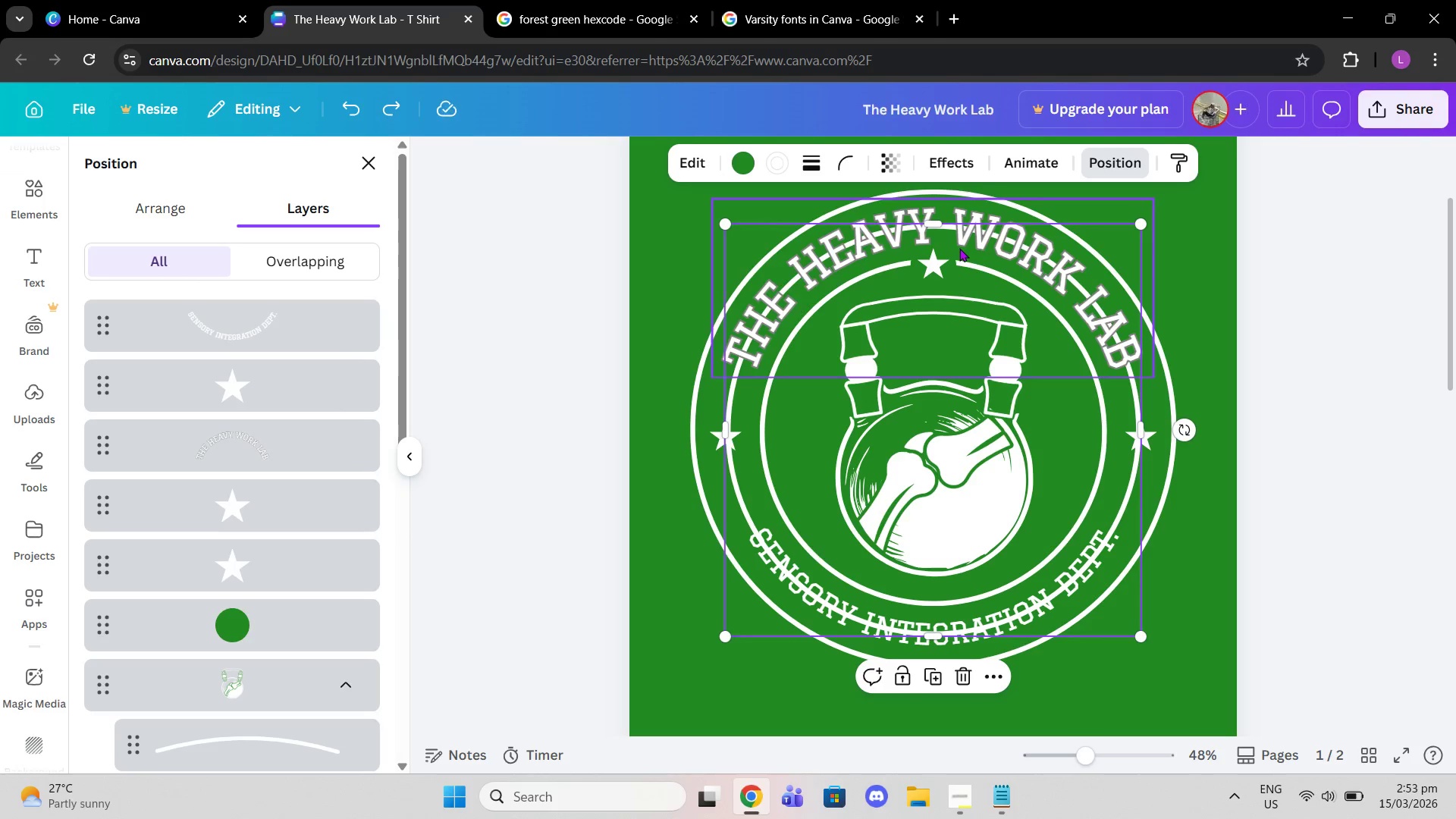 
key(Control+Z)
 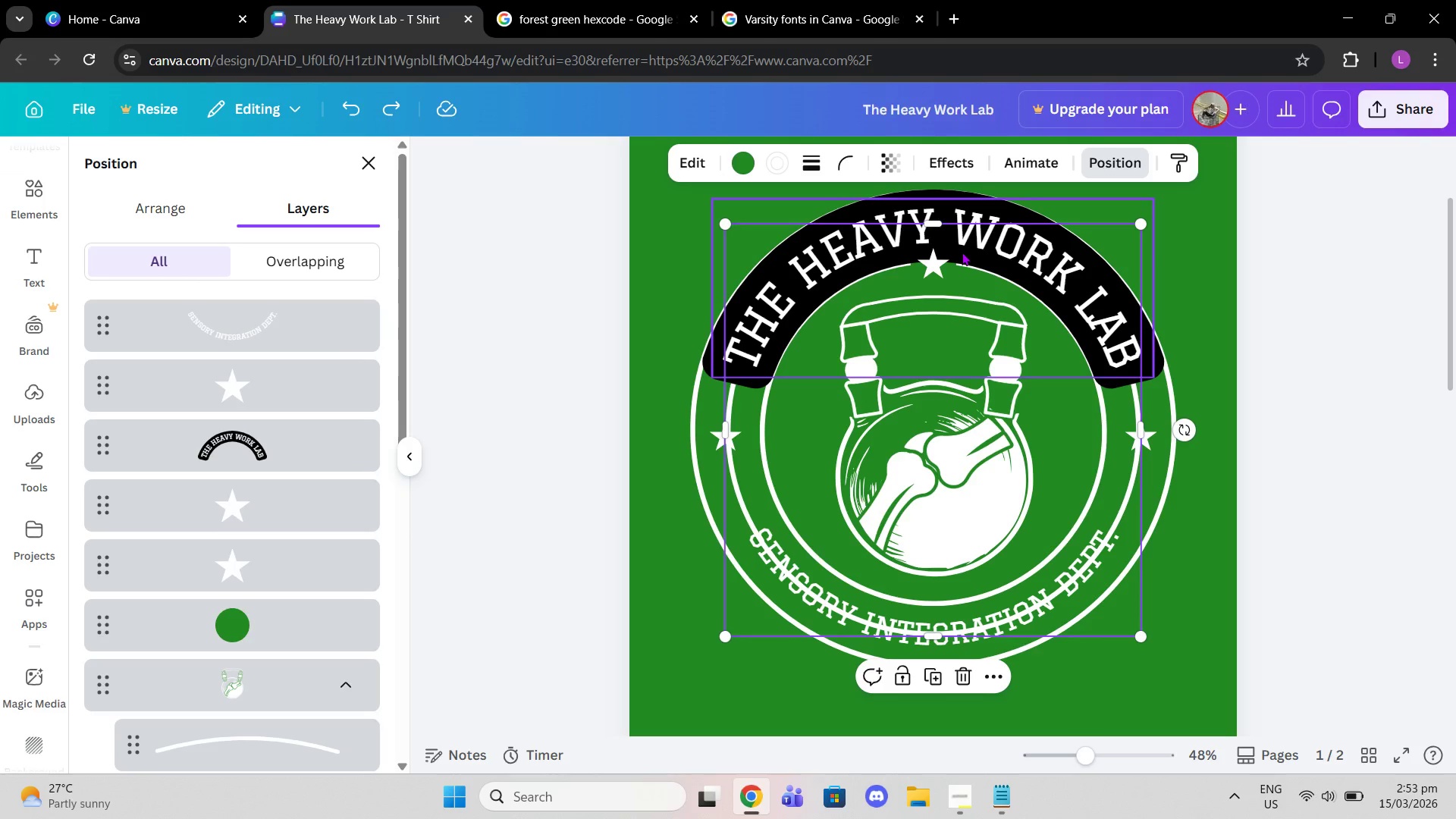 
key(Control+Z)
 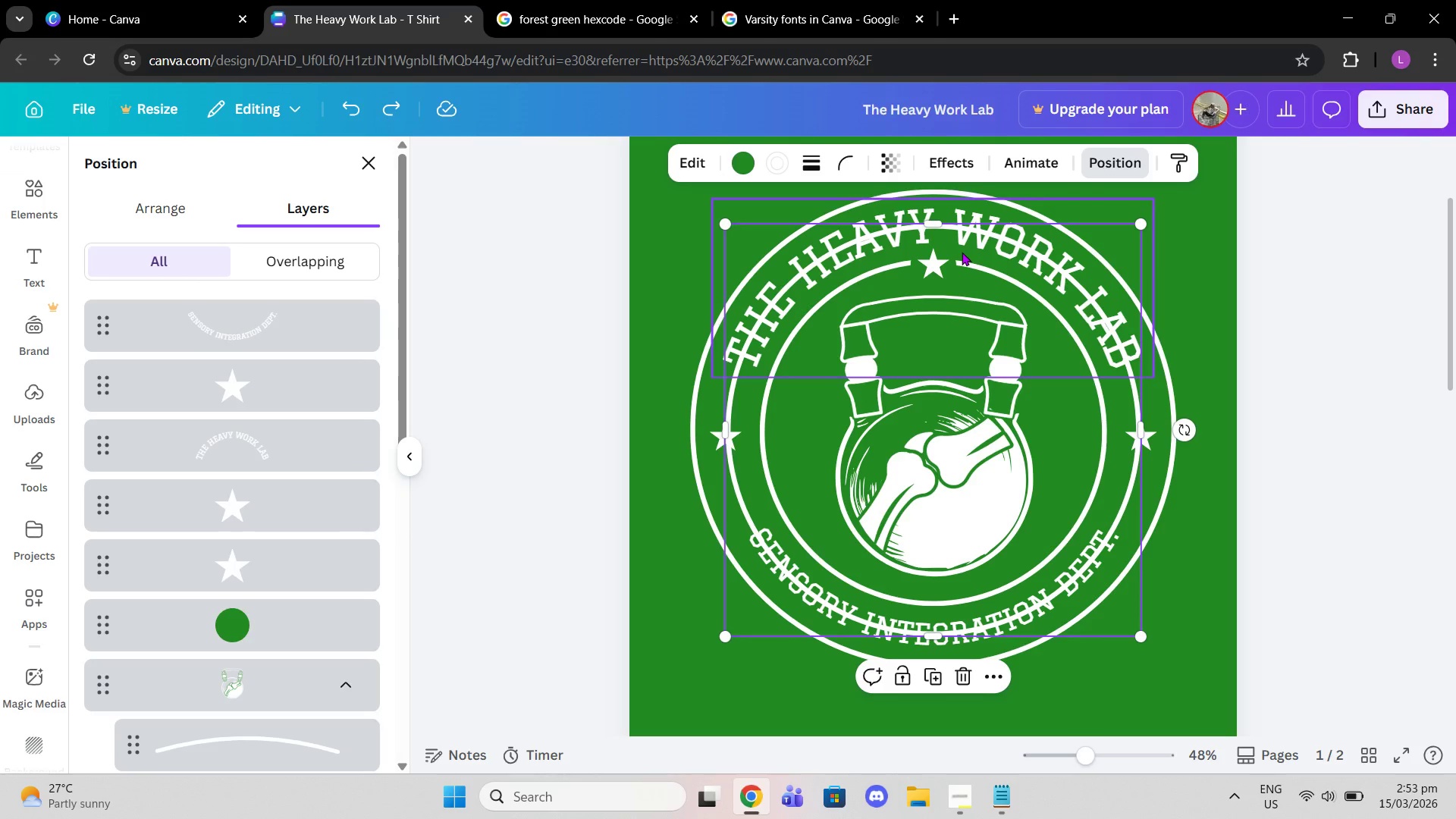 
key(Control+Z)
 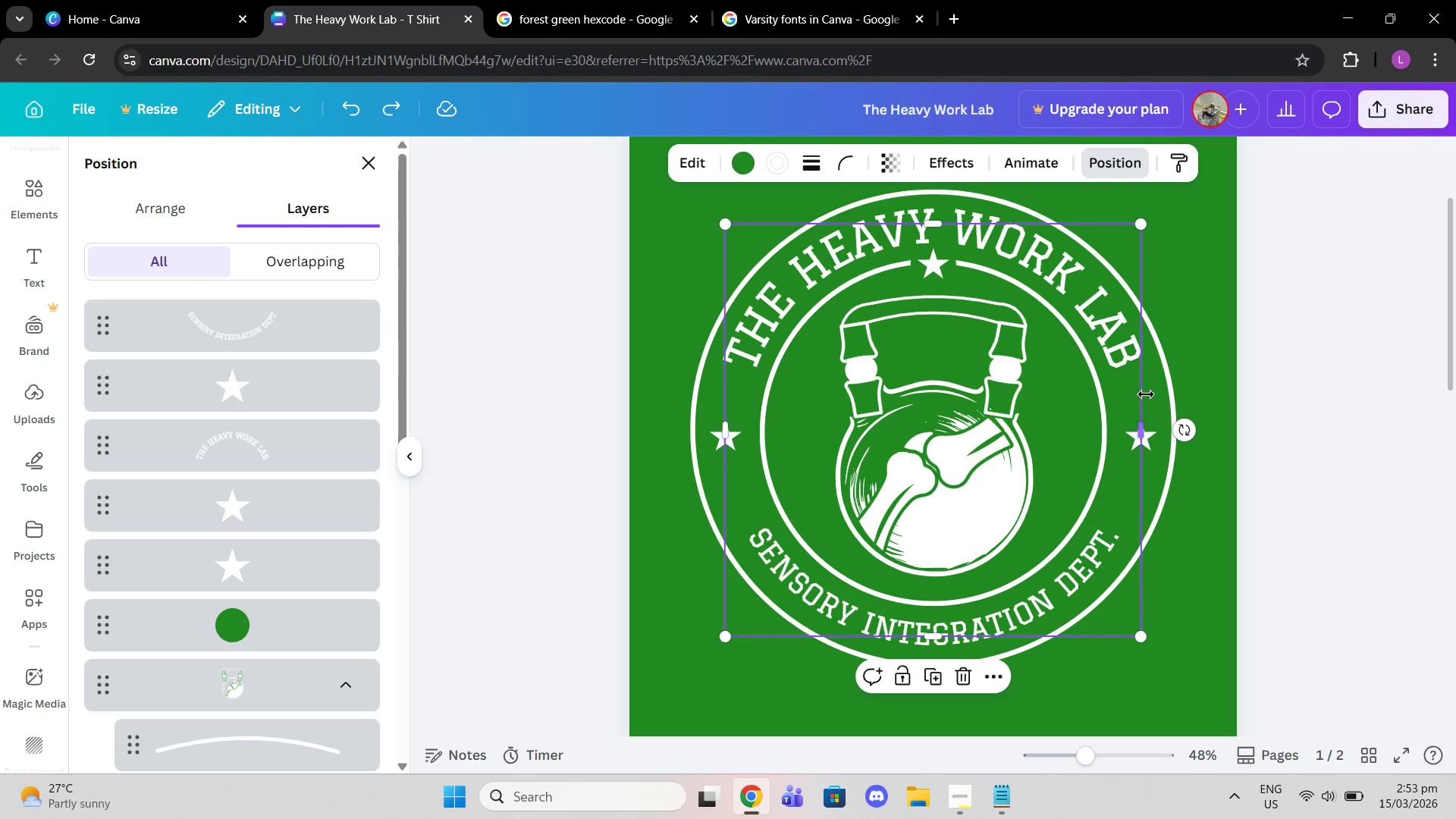 
key(Delete)
 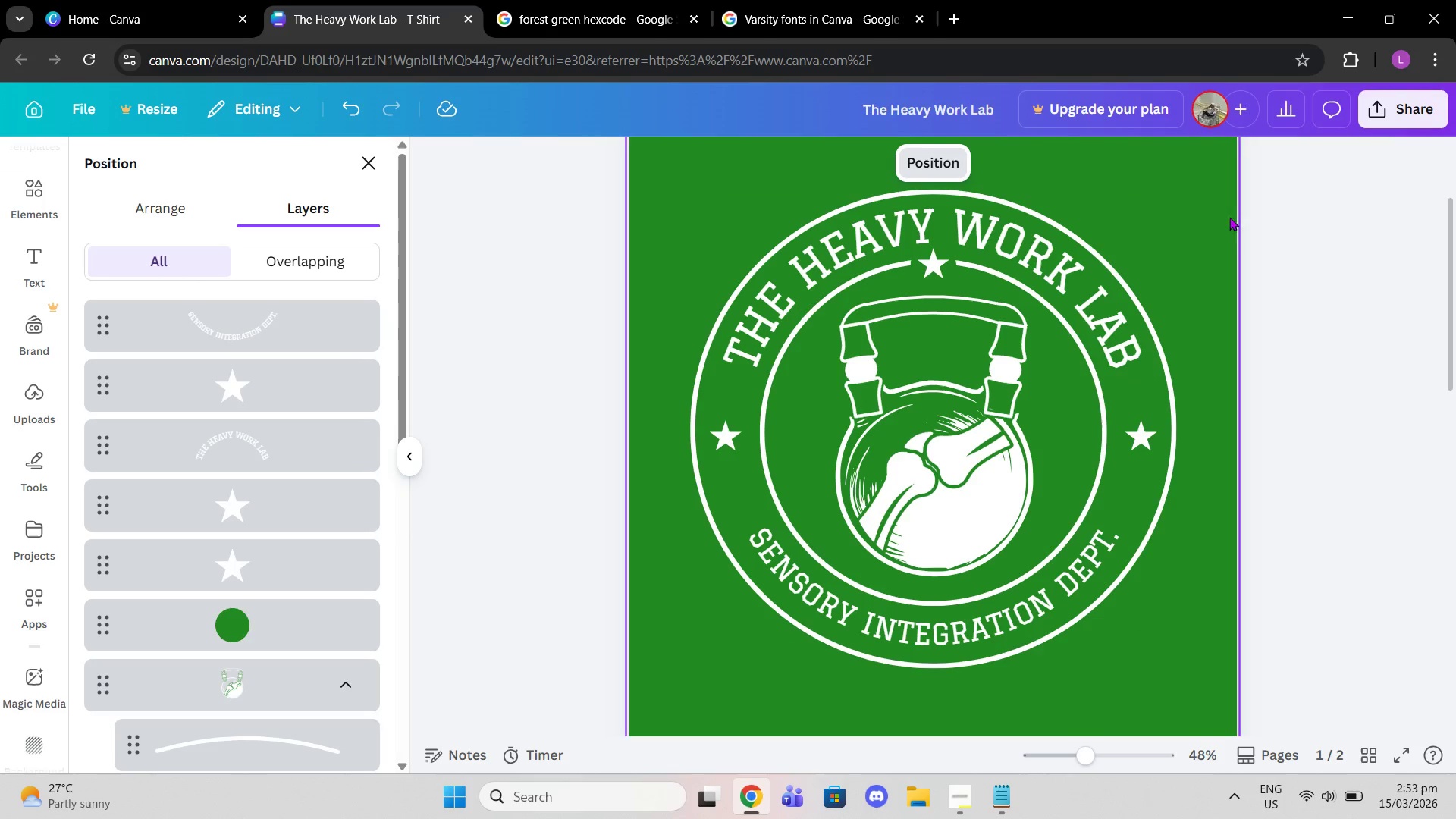 
left_click([1313, 361])
 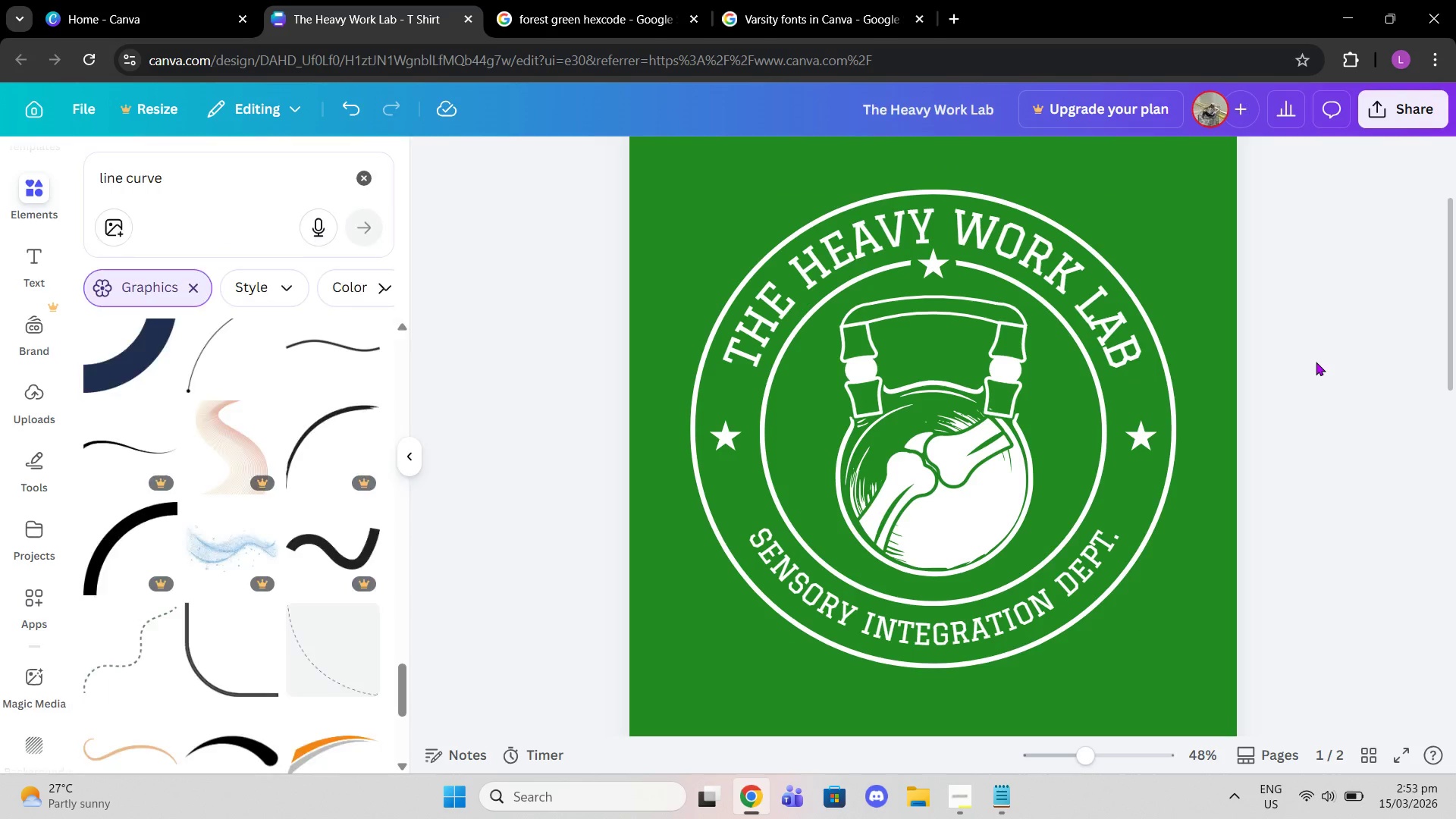 
left_click([1316, 362])
 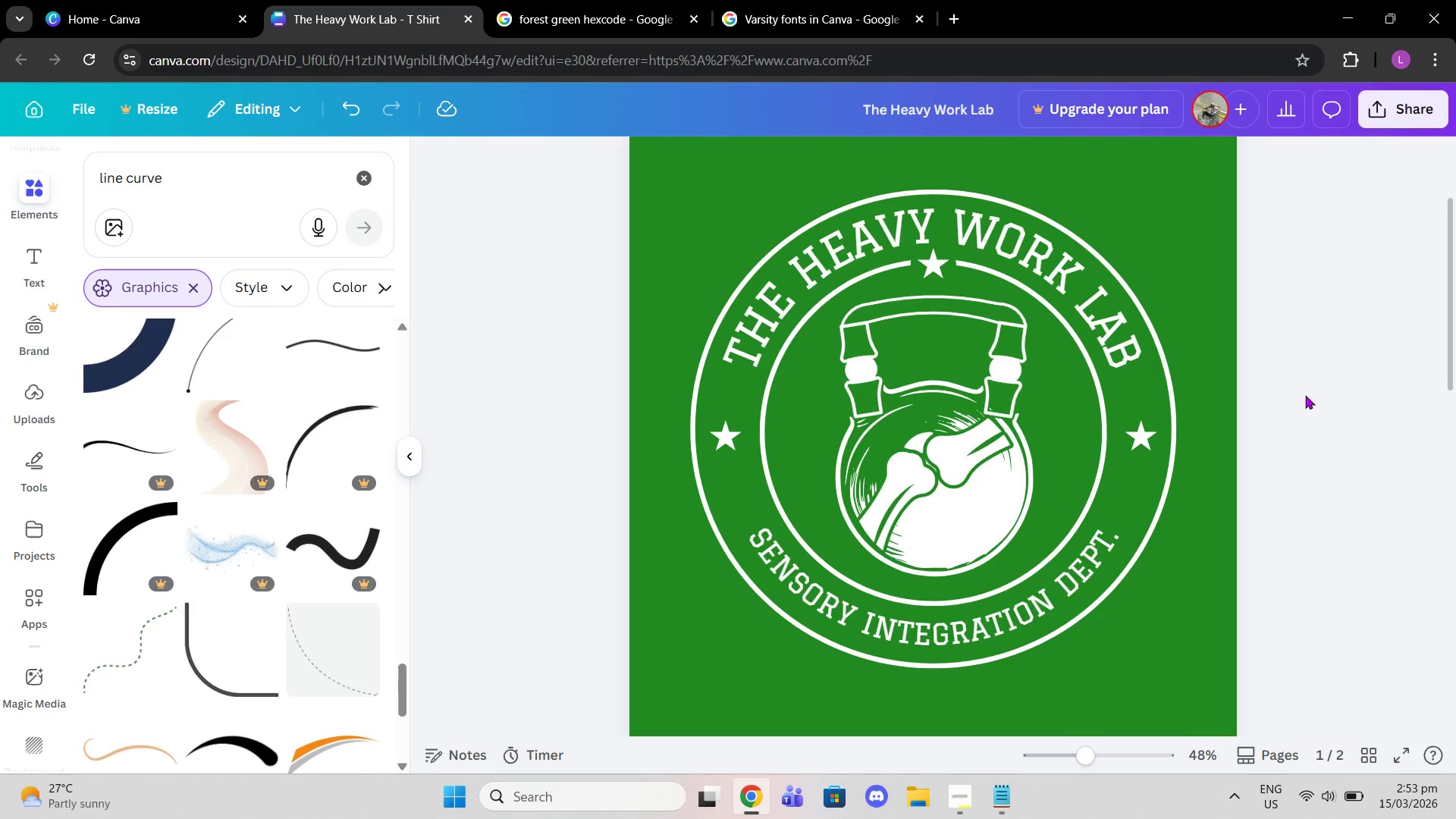 
scroll: coordinate [1144, 625], scroll_direction: none, amount: 0.0
 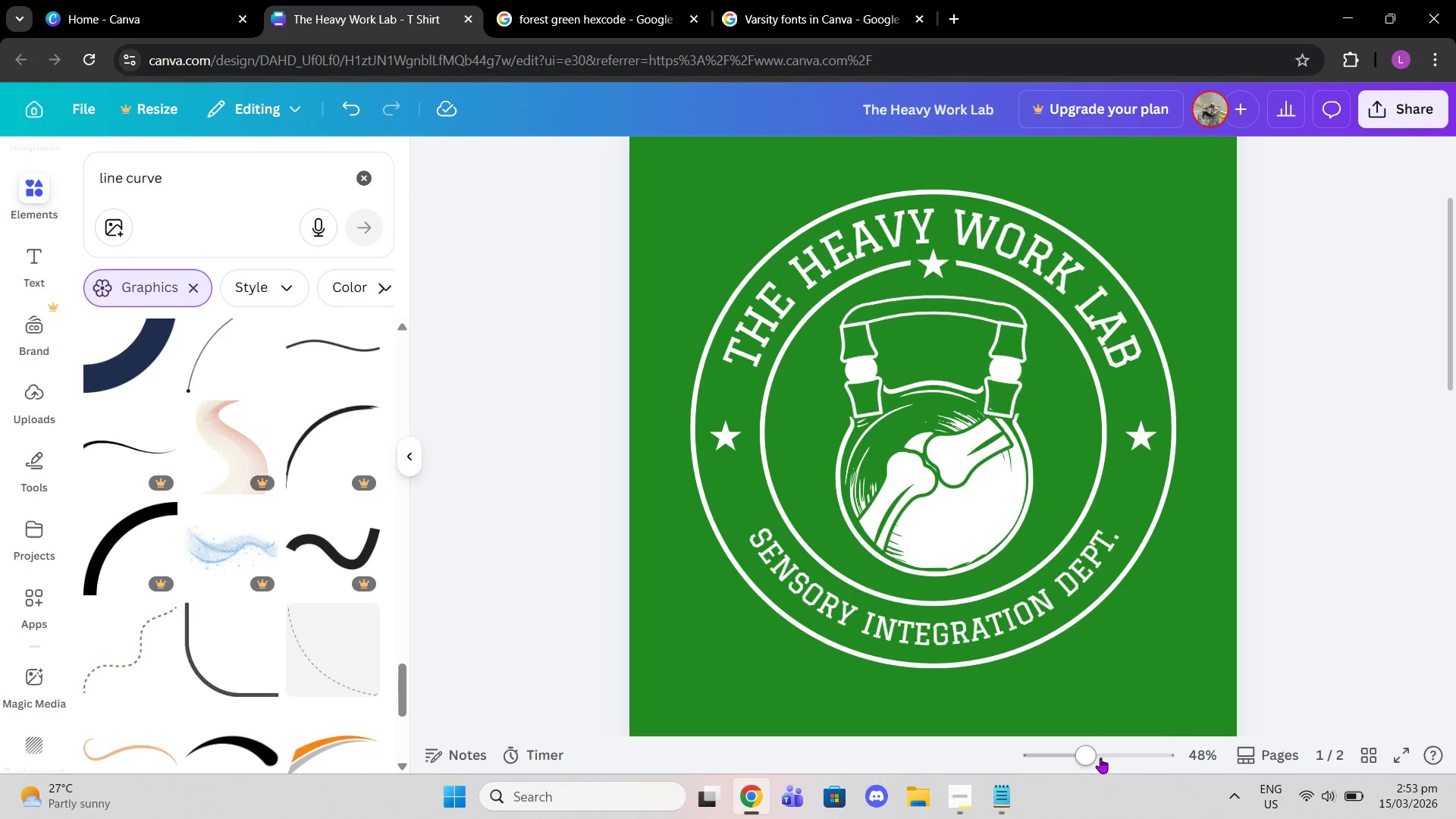 
left_click_drag(start_coordinate=[1097, 758], to_coordinate=[1064, 739])
 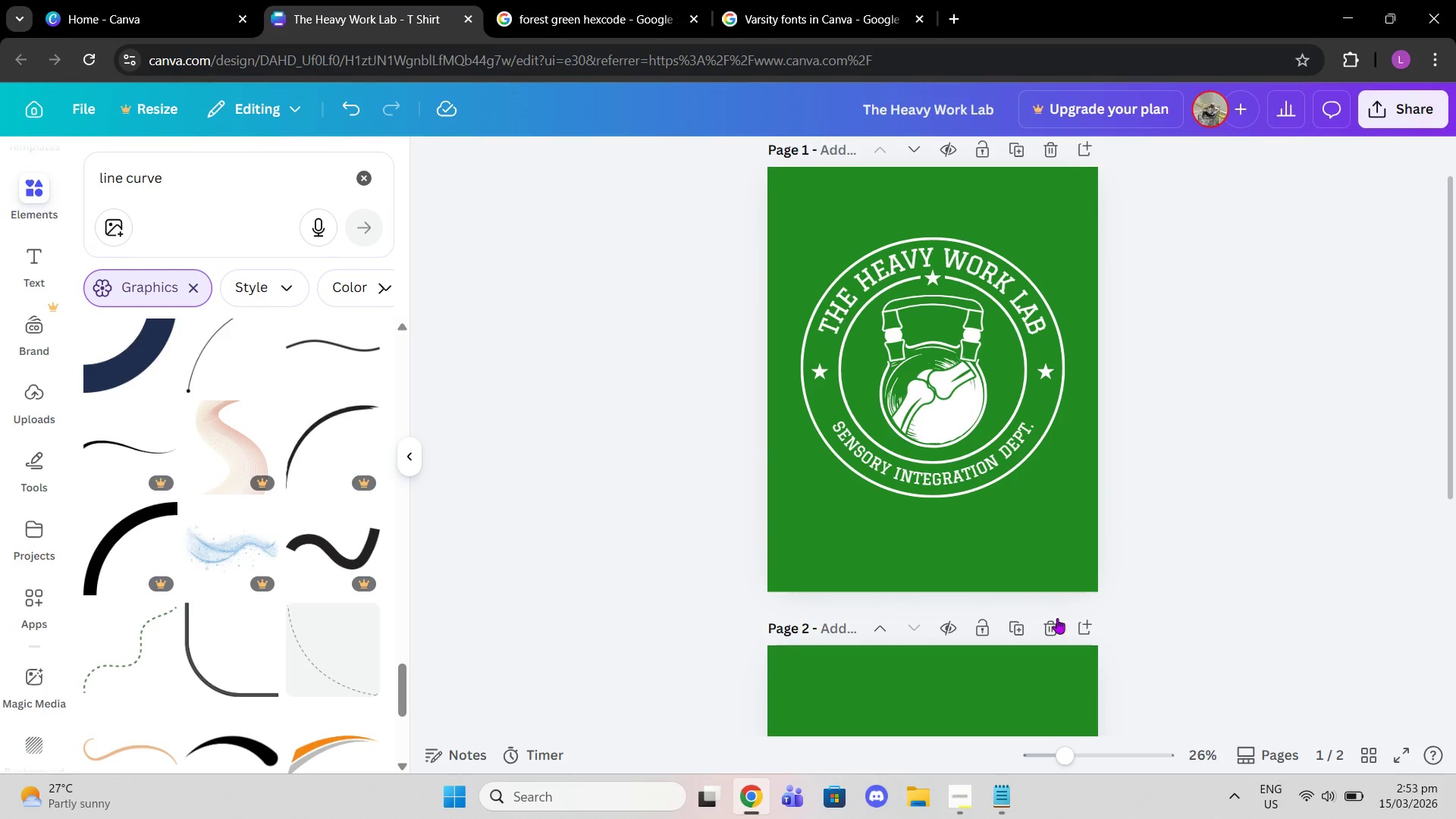 
left_click([1054, 639])
 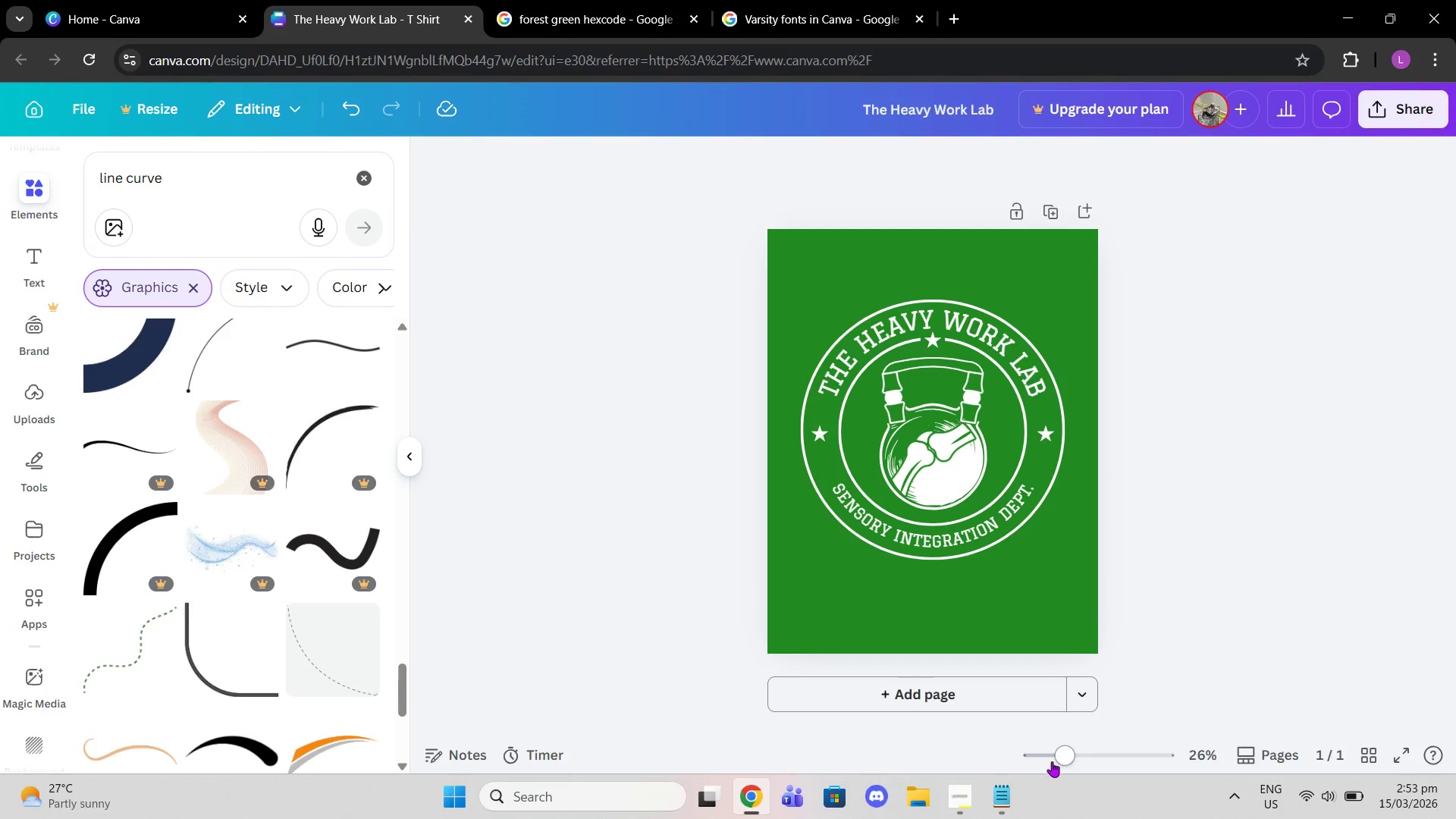 
left_click_drag(start_coordinate=[1065, 757], to_coordinate=[1094, 757])
 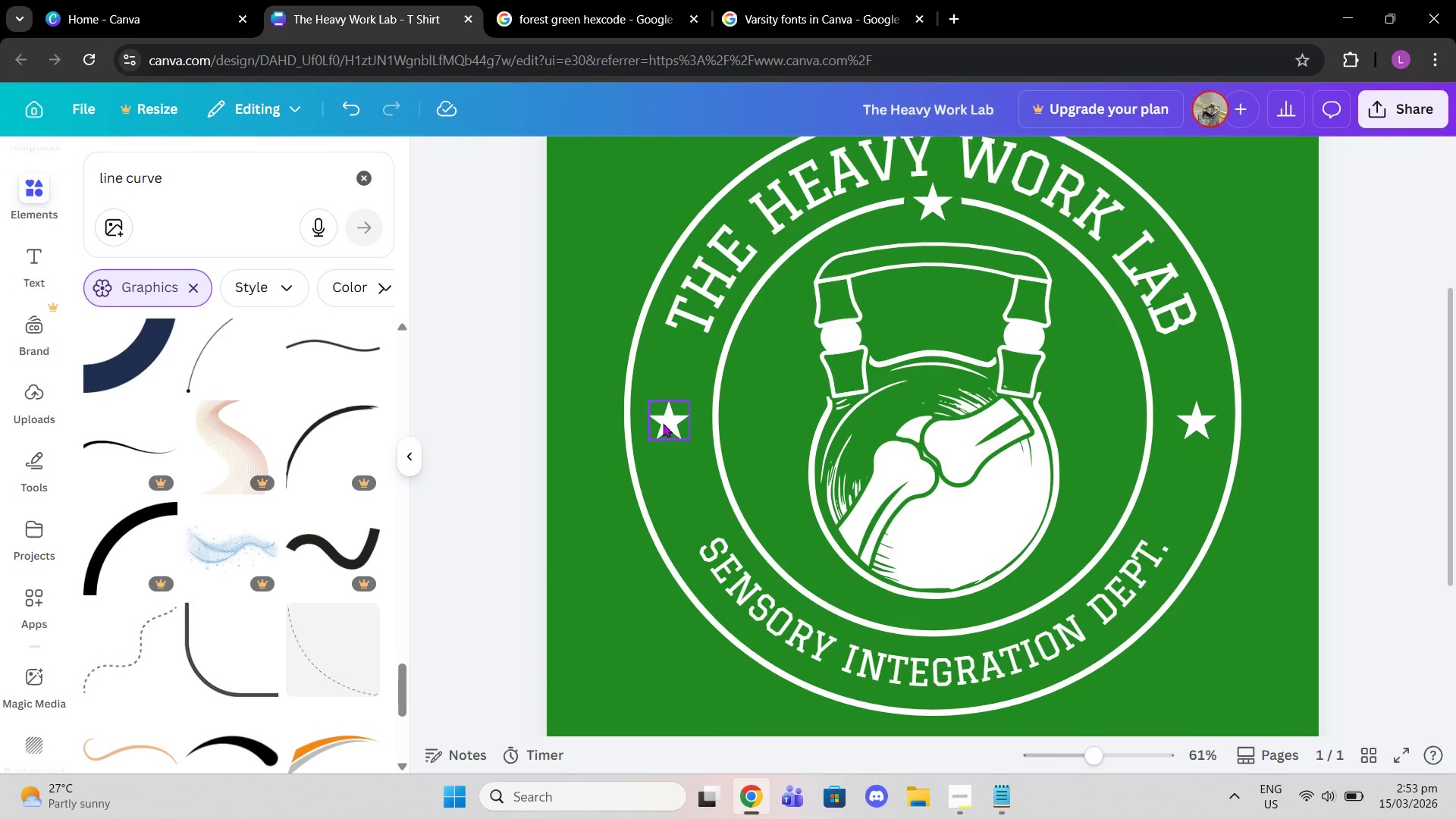 
left_click_drag(start_coordinate=[671, 413], to_coordinate=[672, 396])
 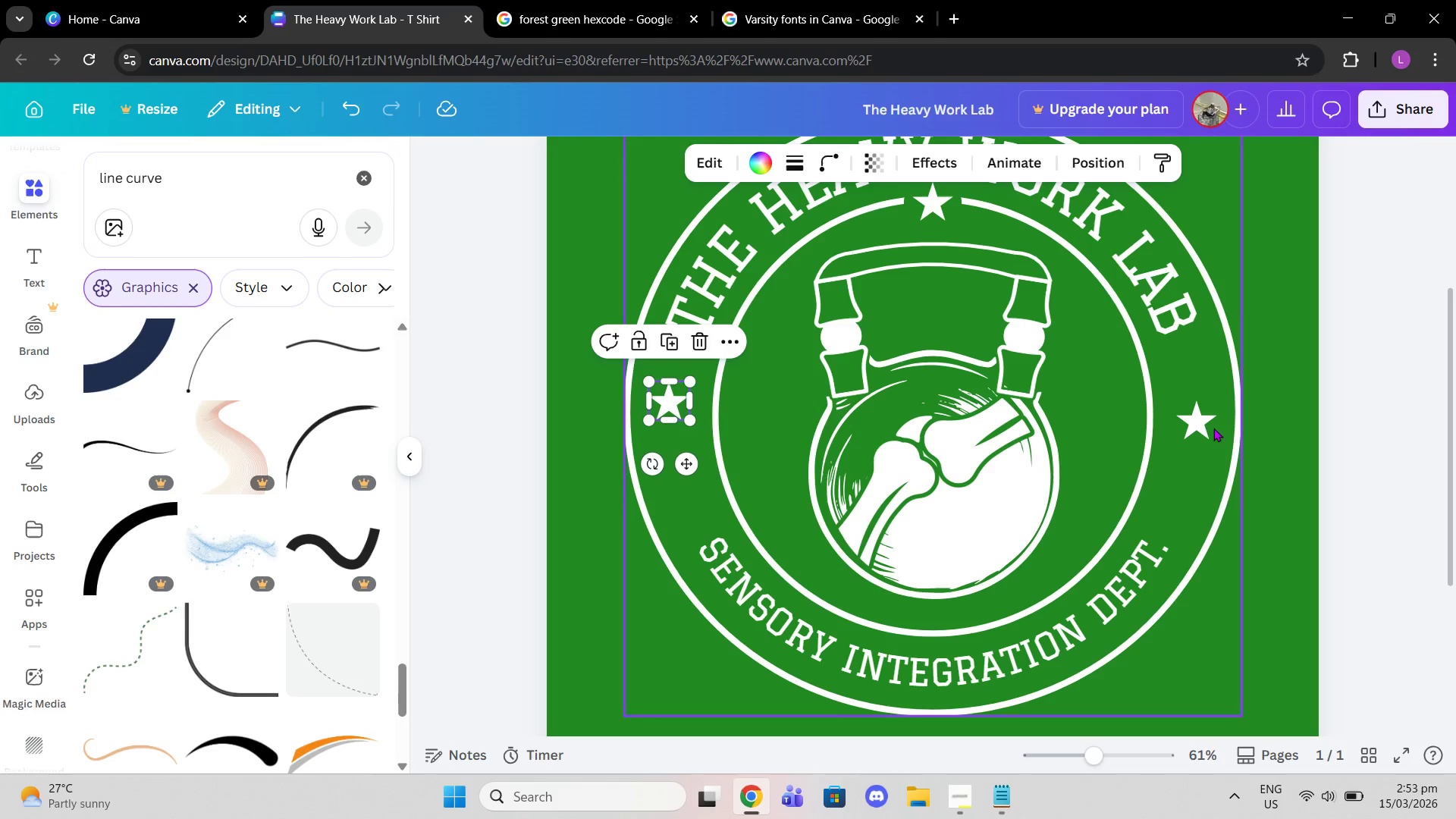 
left_click_drag(start_coordinate=[1204, 422], to_coordinate=[1204, 403])
 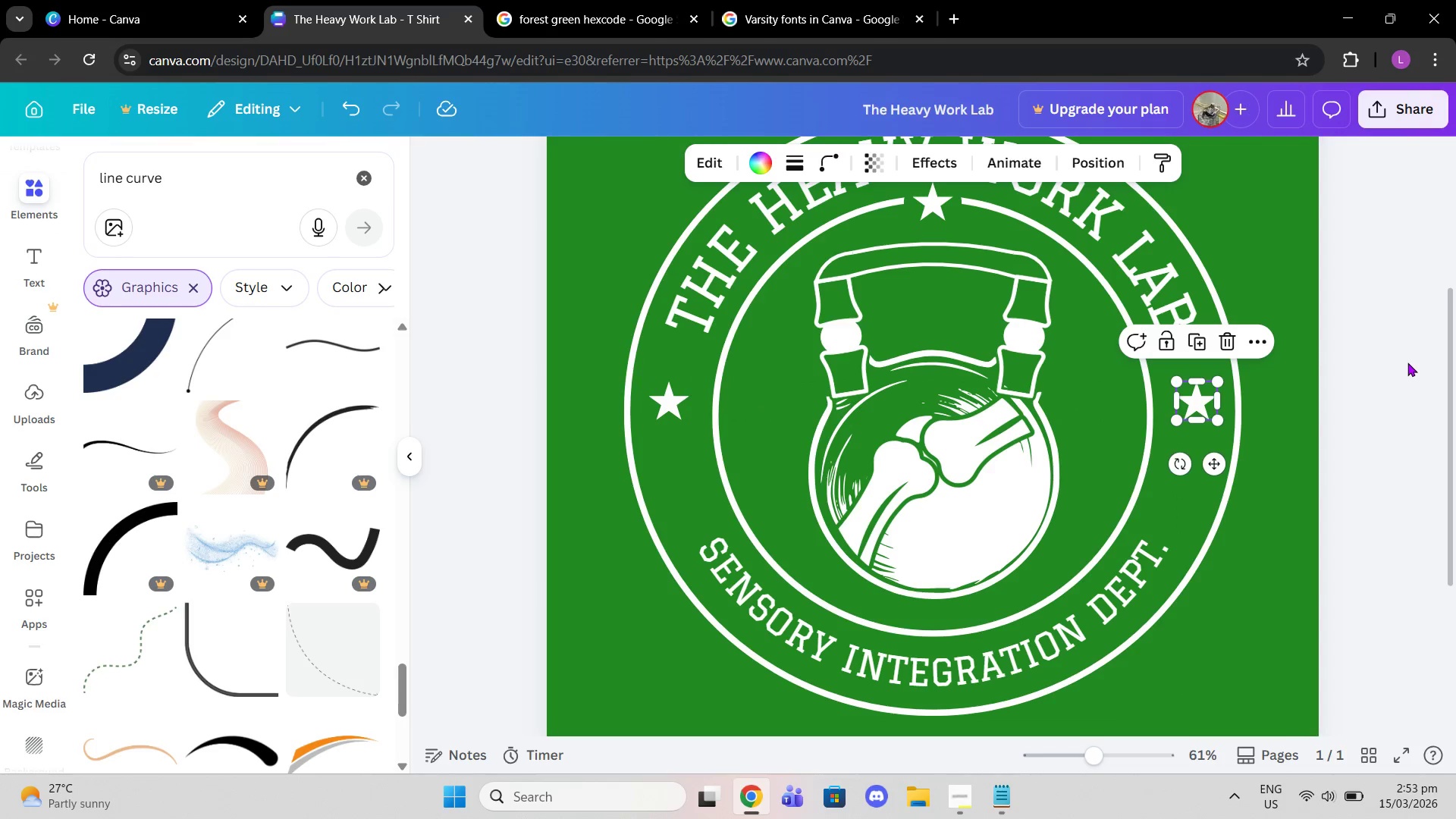 
left_click([1407, 362])
 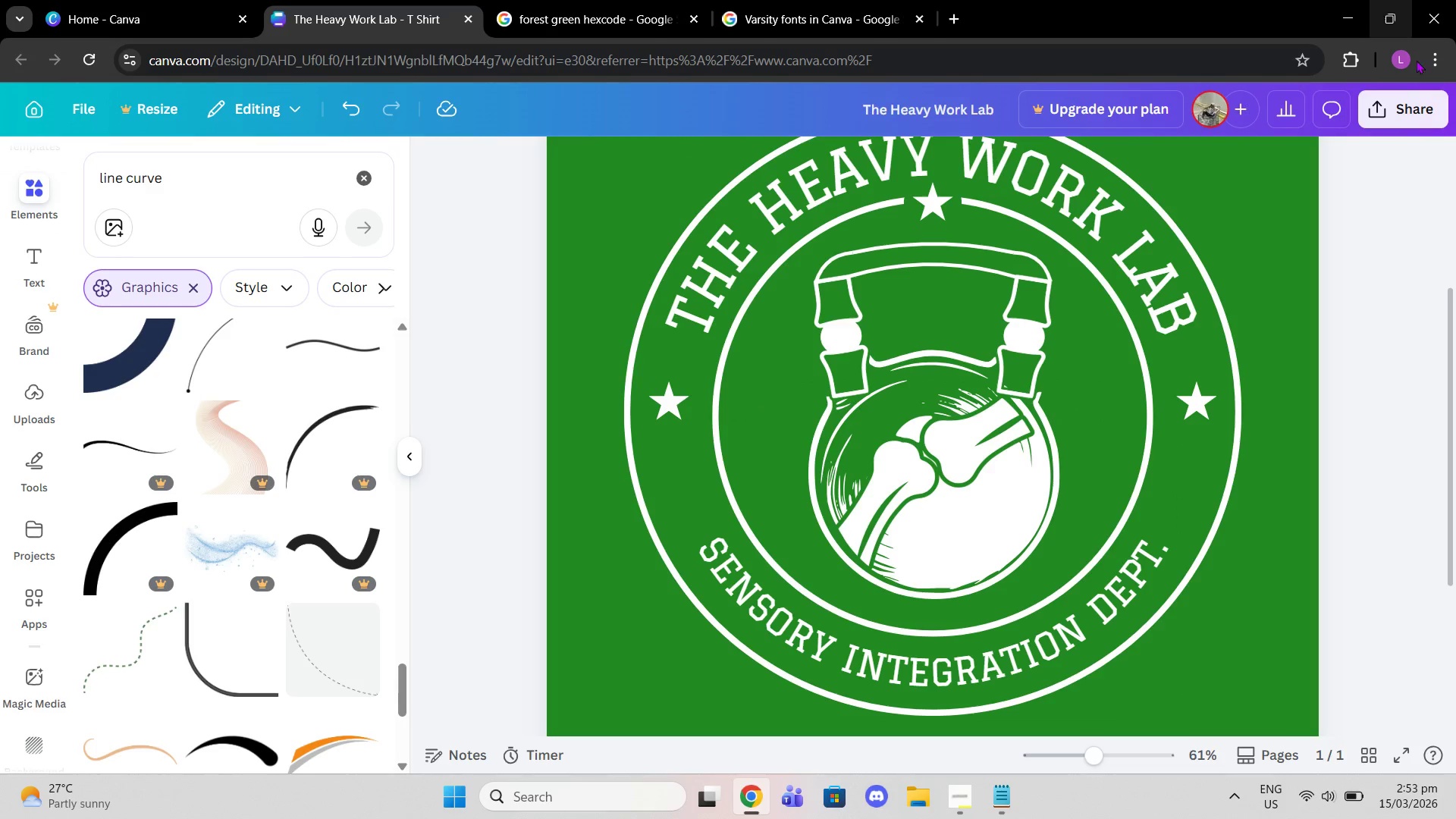 
scroll: coordinate [306, 384], scroll_direction: up, amount: 21.0
 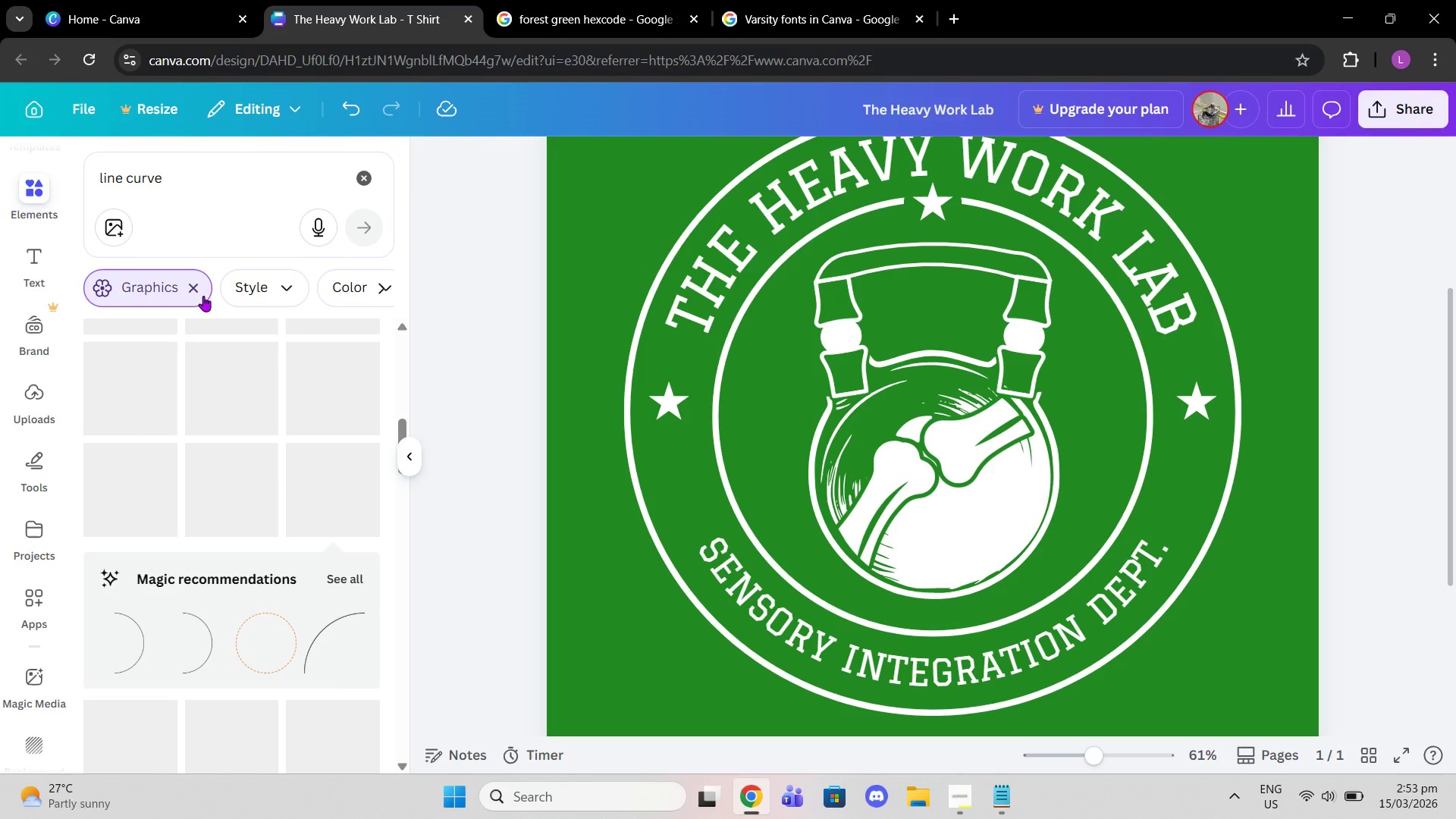 
left_click([203, 296])
 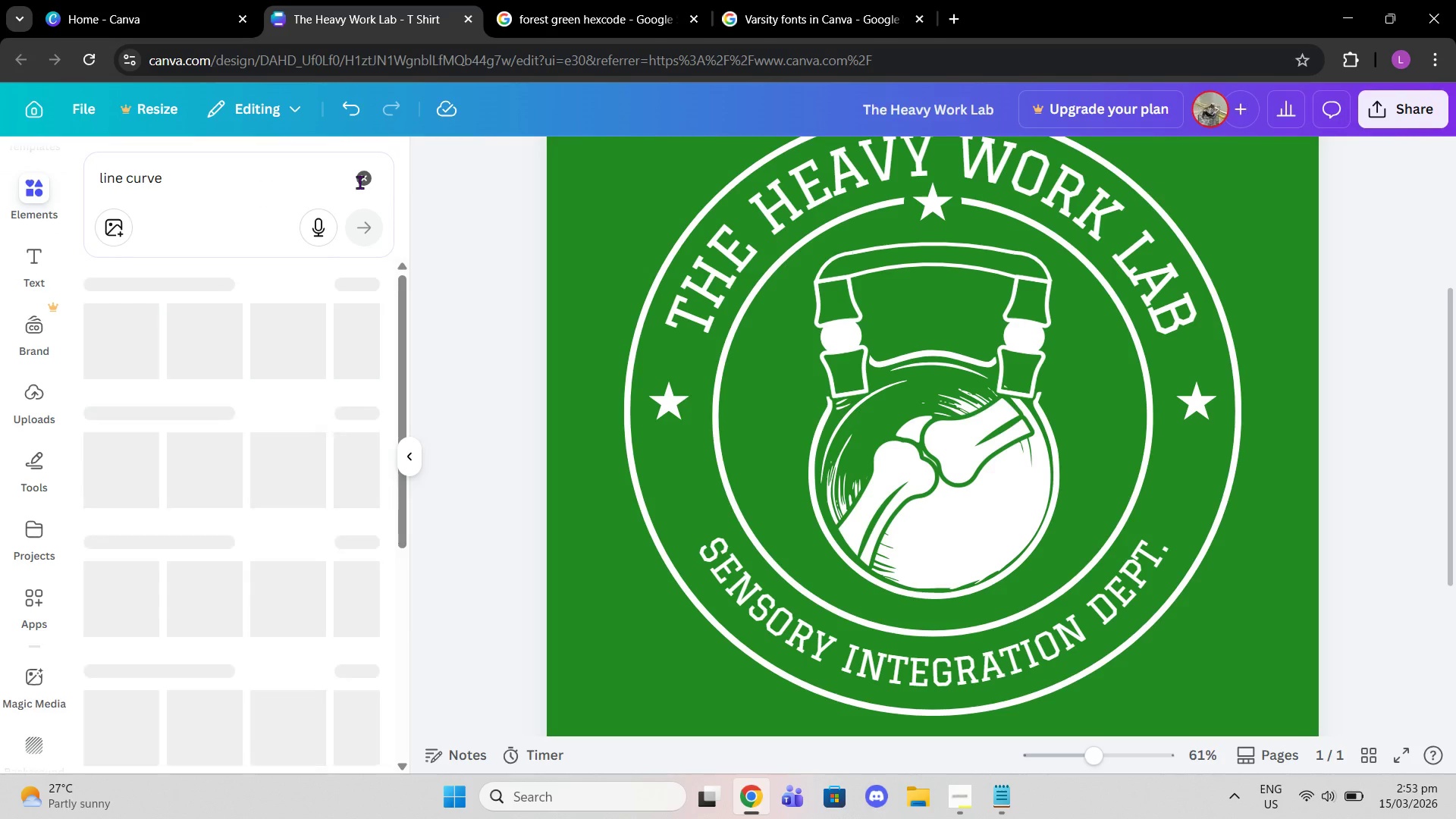 
left_click([359, 182])
 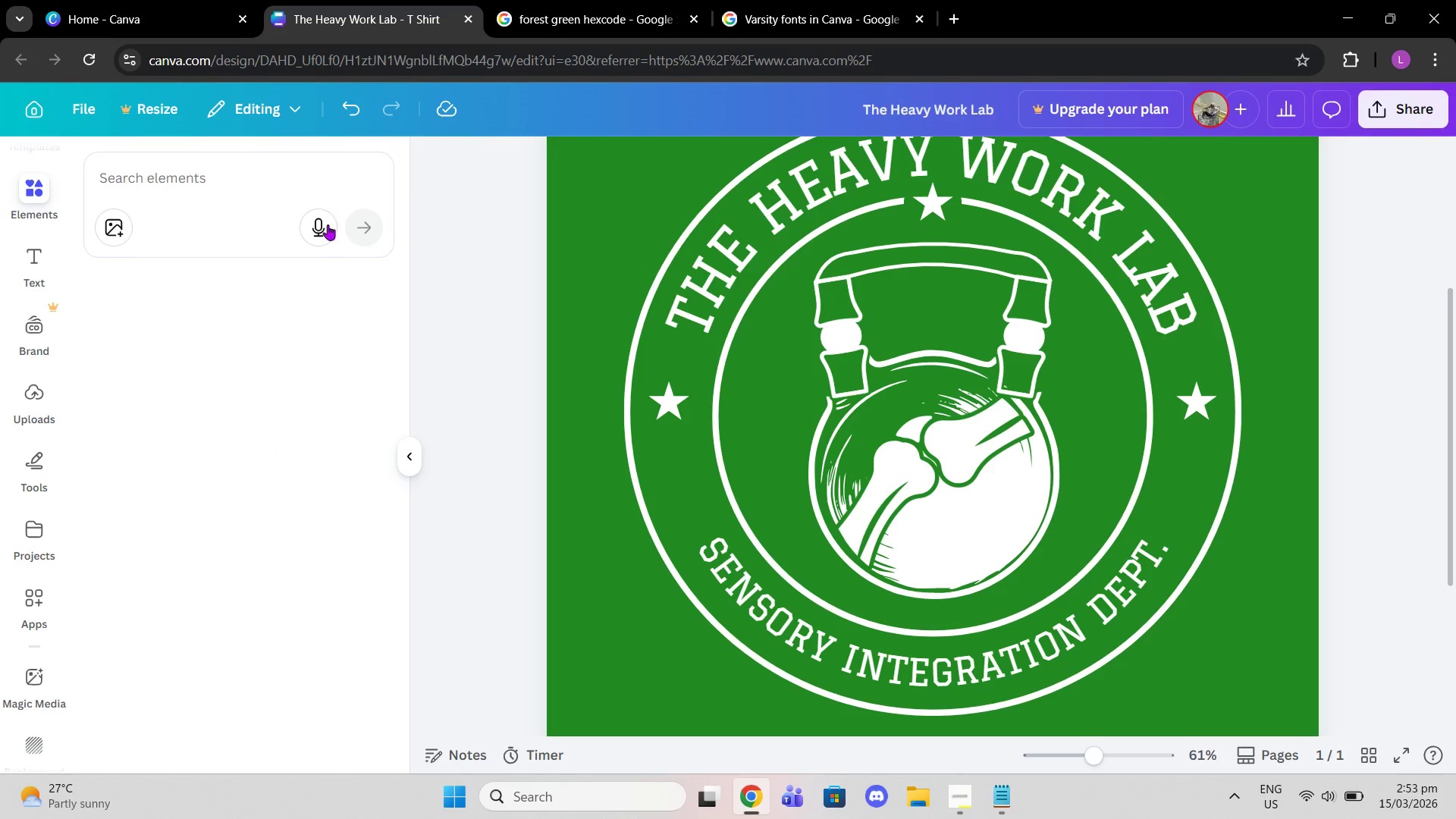 
left_click([302, 180])
 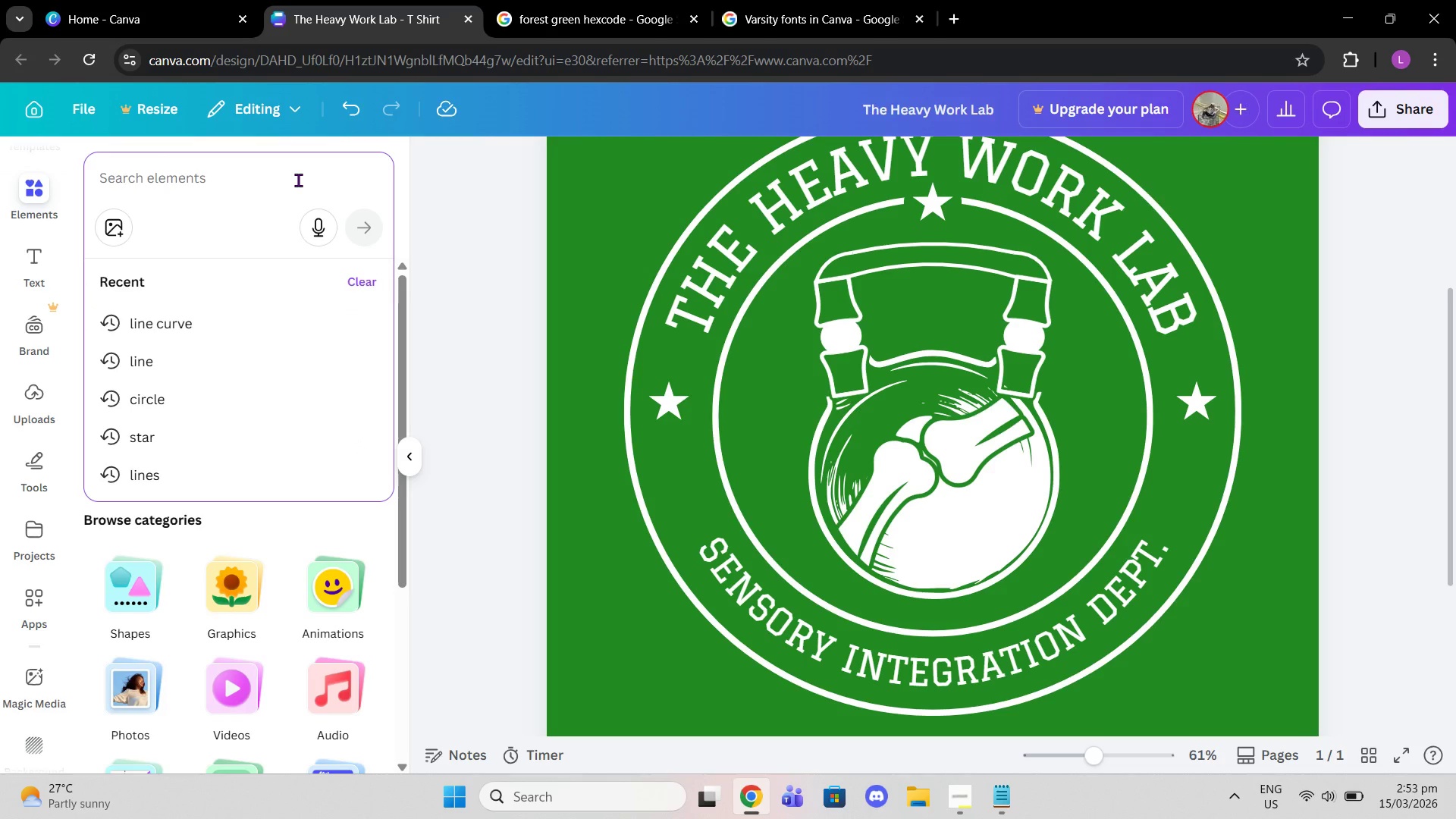 
type(cicrcl)
key(Backspace)
key(Backspace)
key(Backspace)
key(Backspace)
type(rcle hollow)
 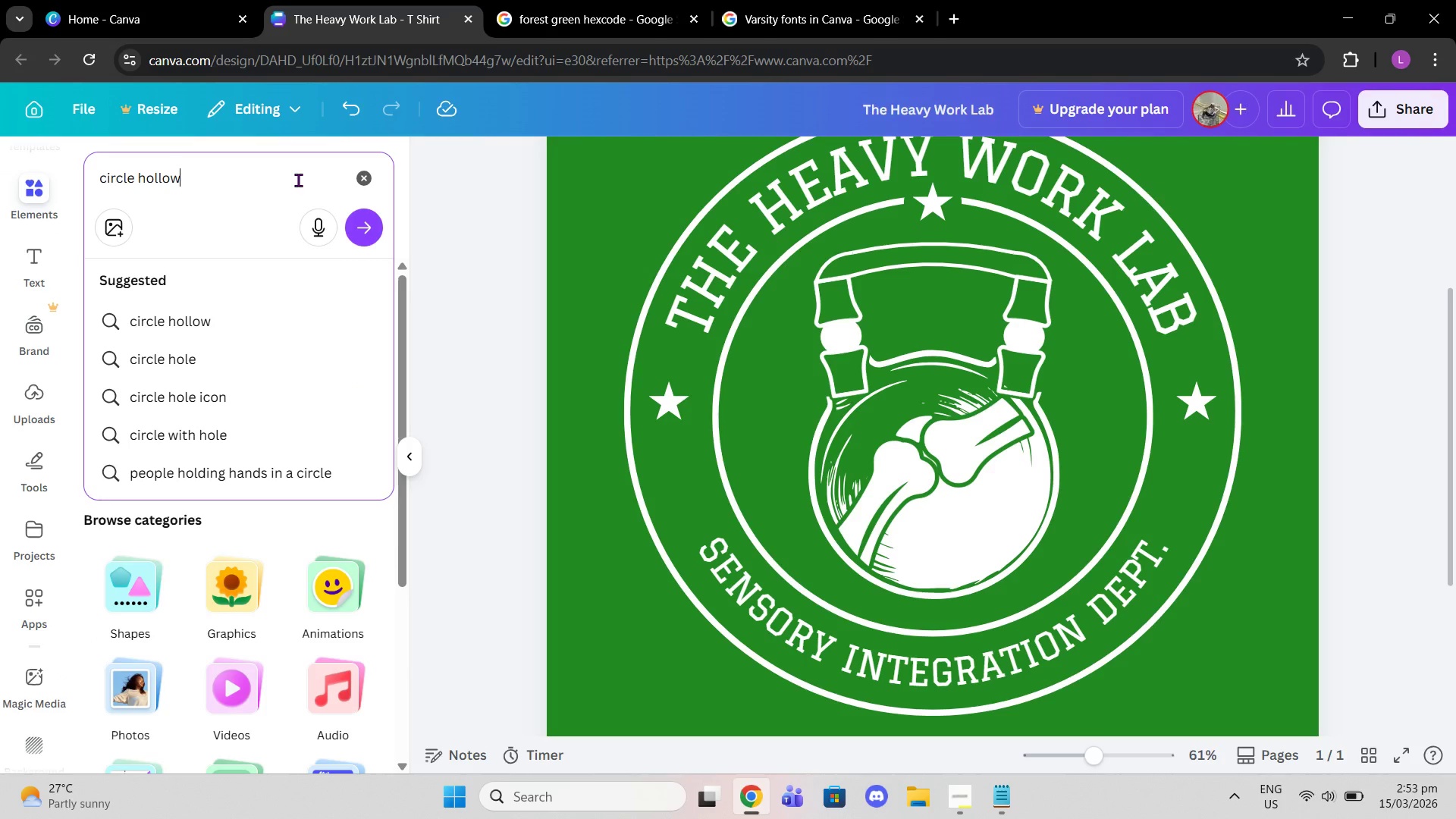 
key(Enter)
 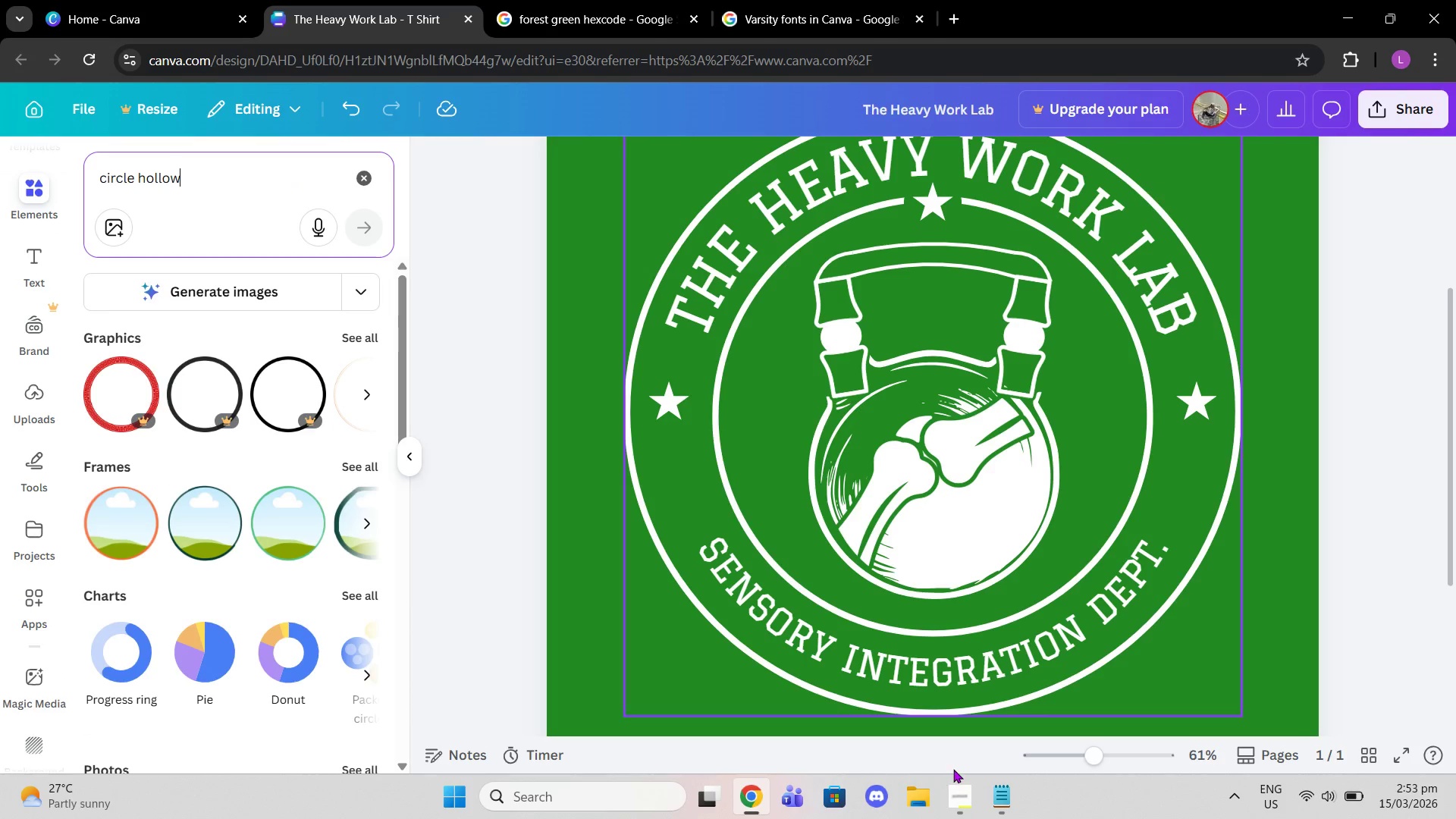 
left_click([965, 802])